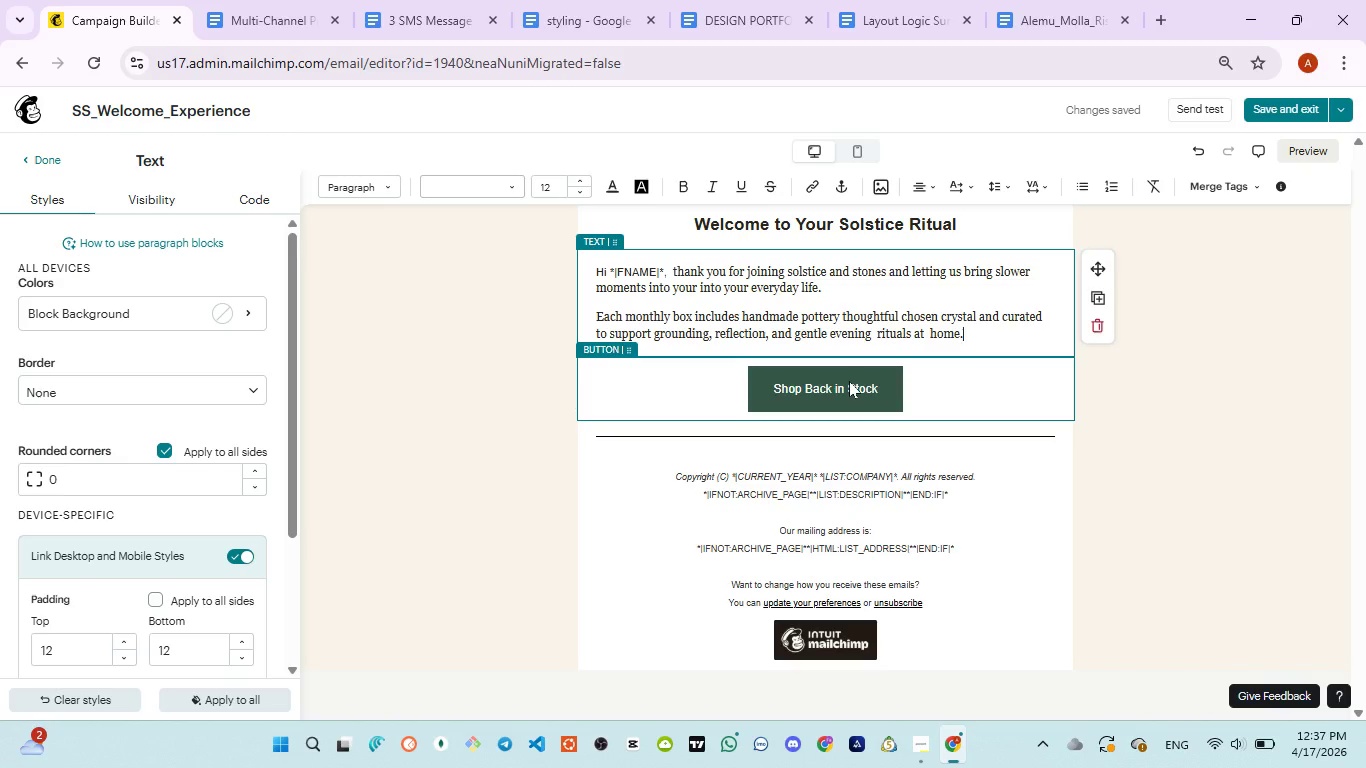 
key(Period)
 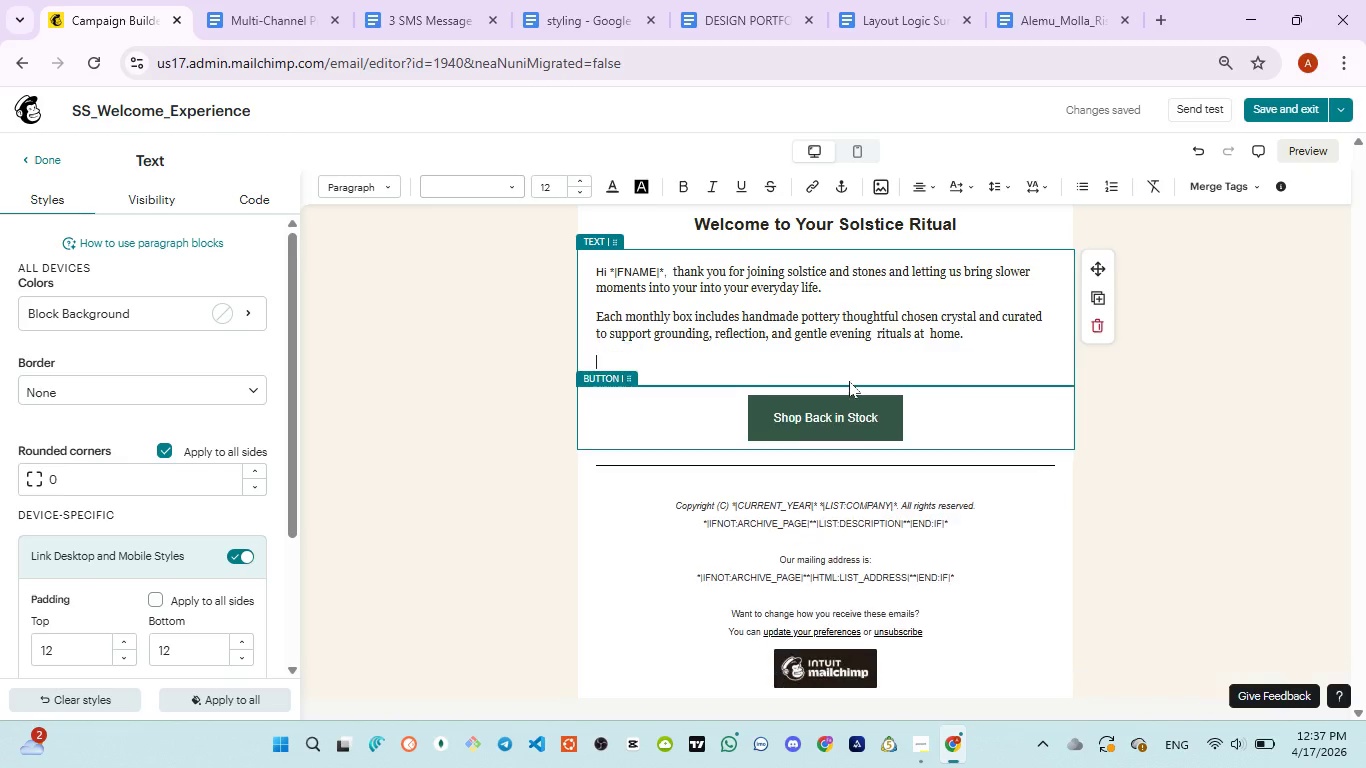 
key(Enter)
 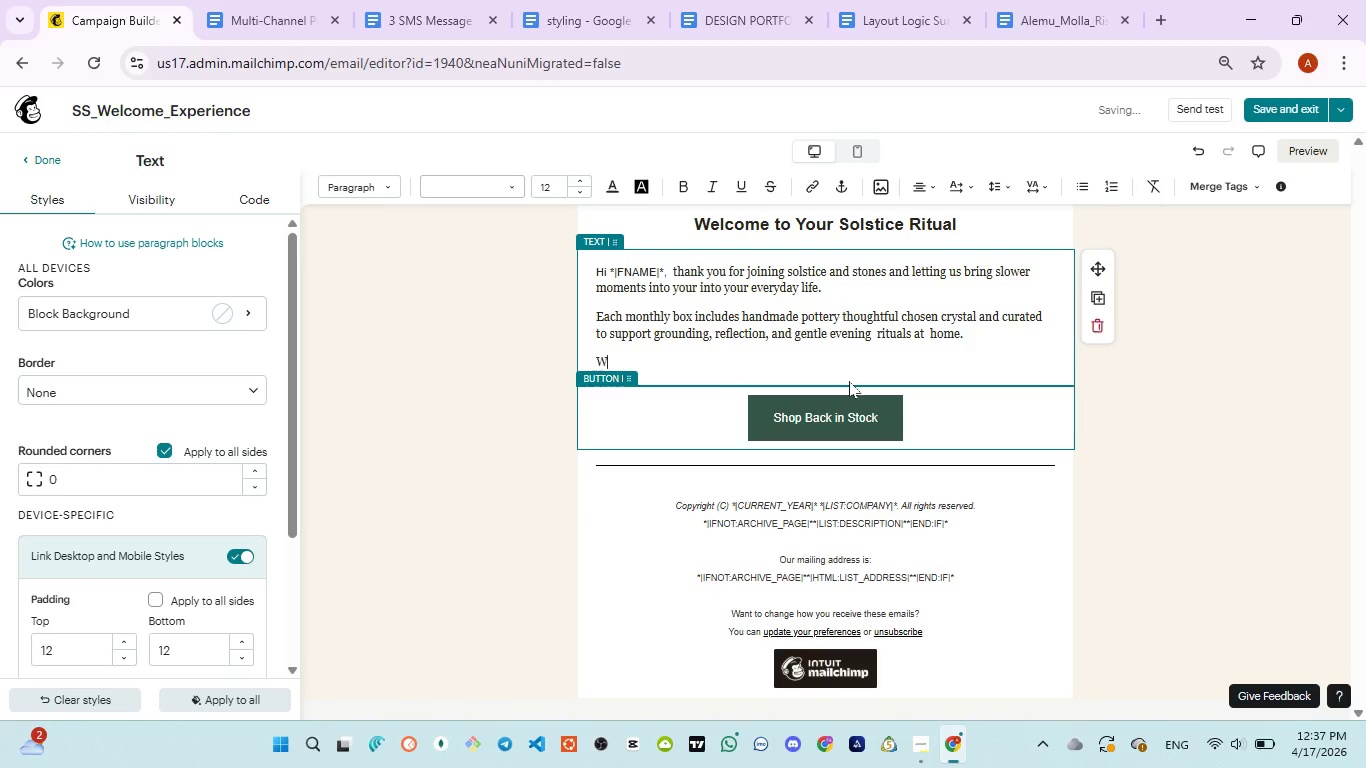 
type(We callaborae )
key(Backspace)
key(Backspace)
type(te )
 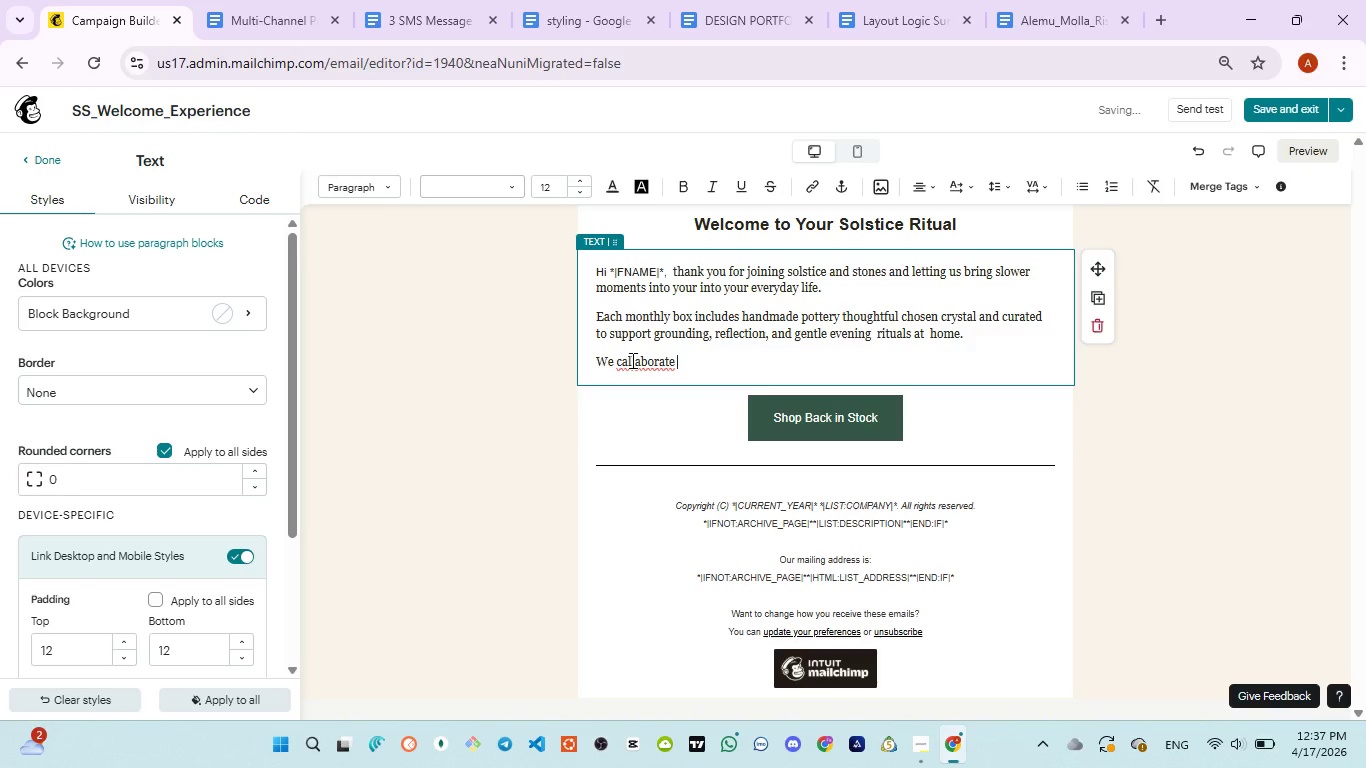 
left_click([627, 359])
 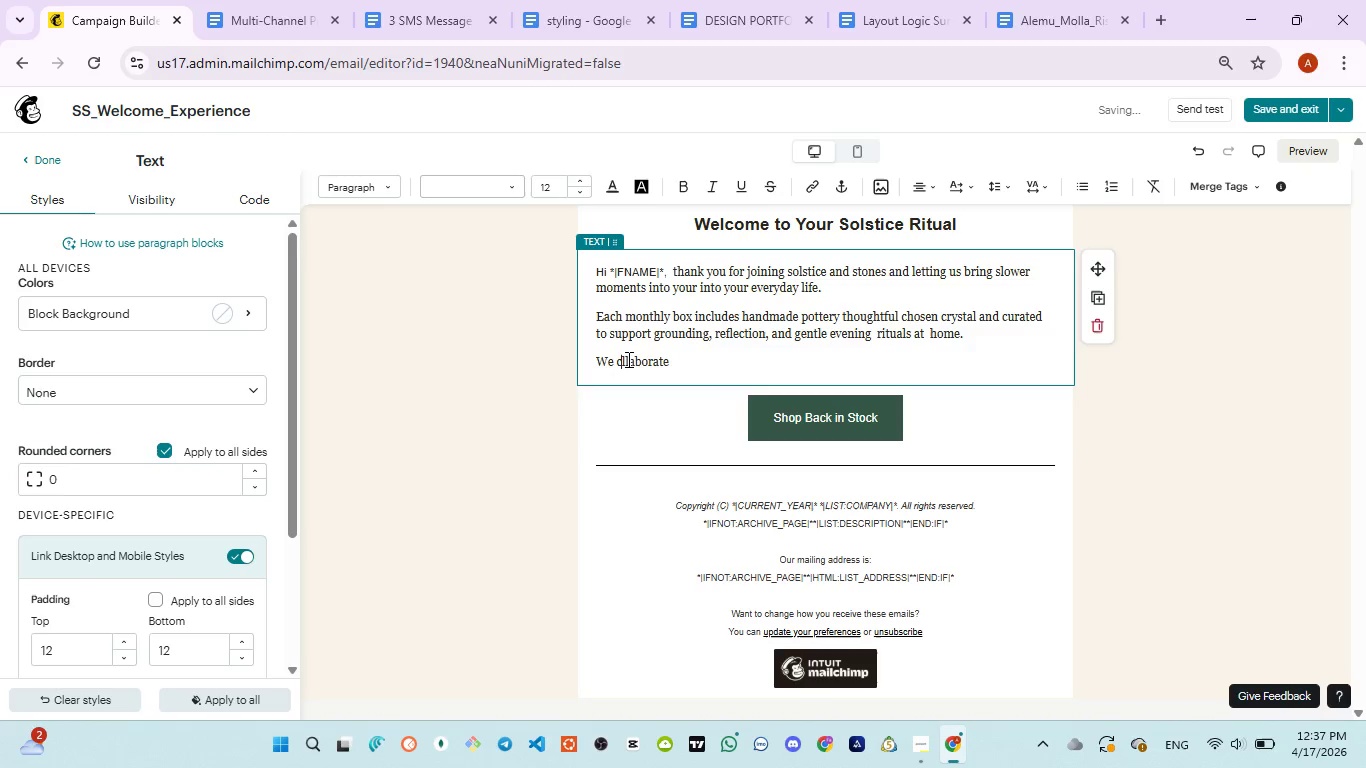 
key(Backspace)
 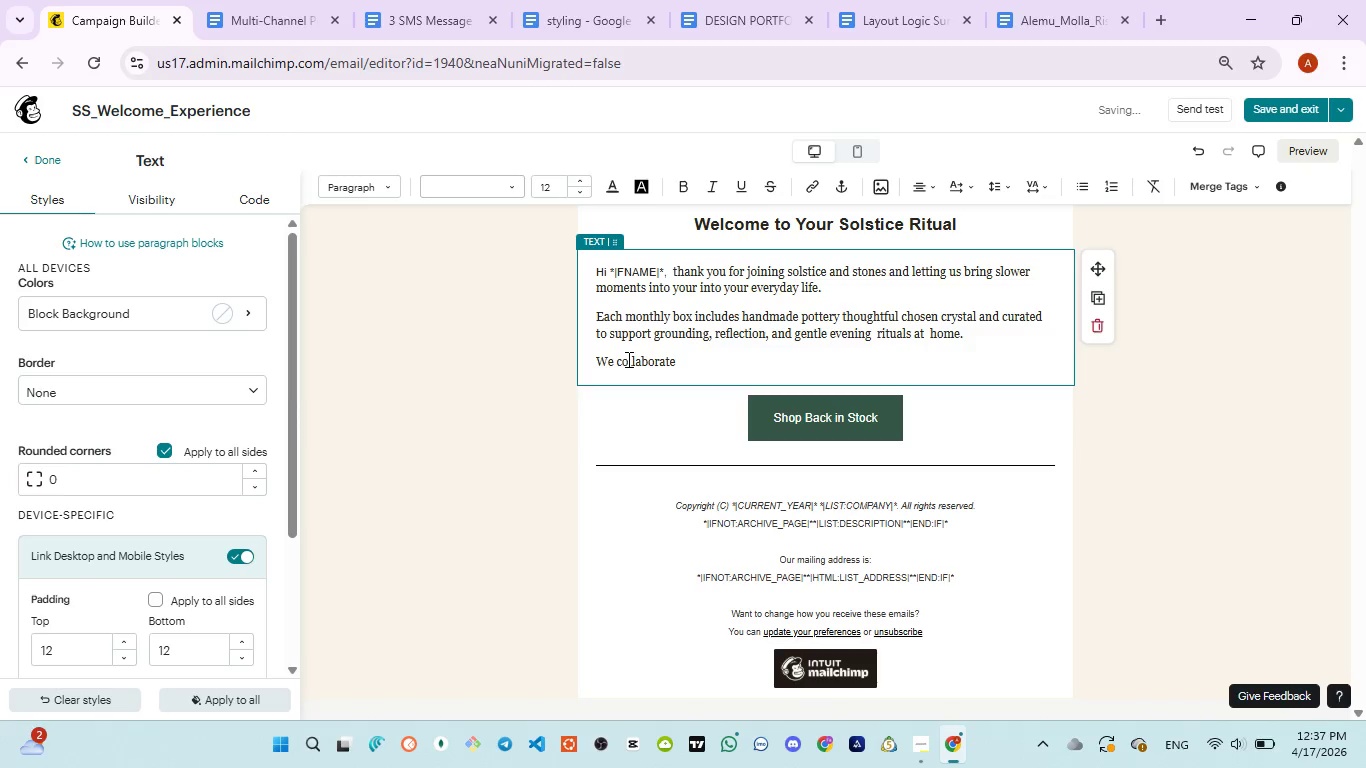 
key(O)
 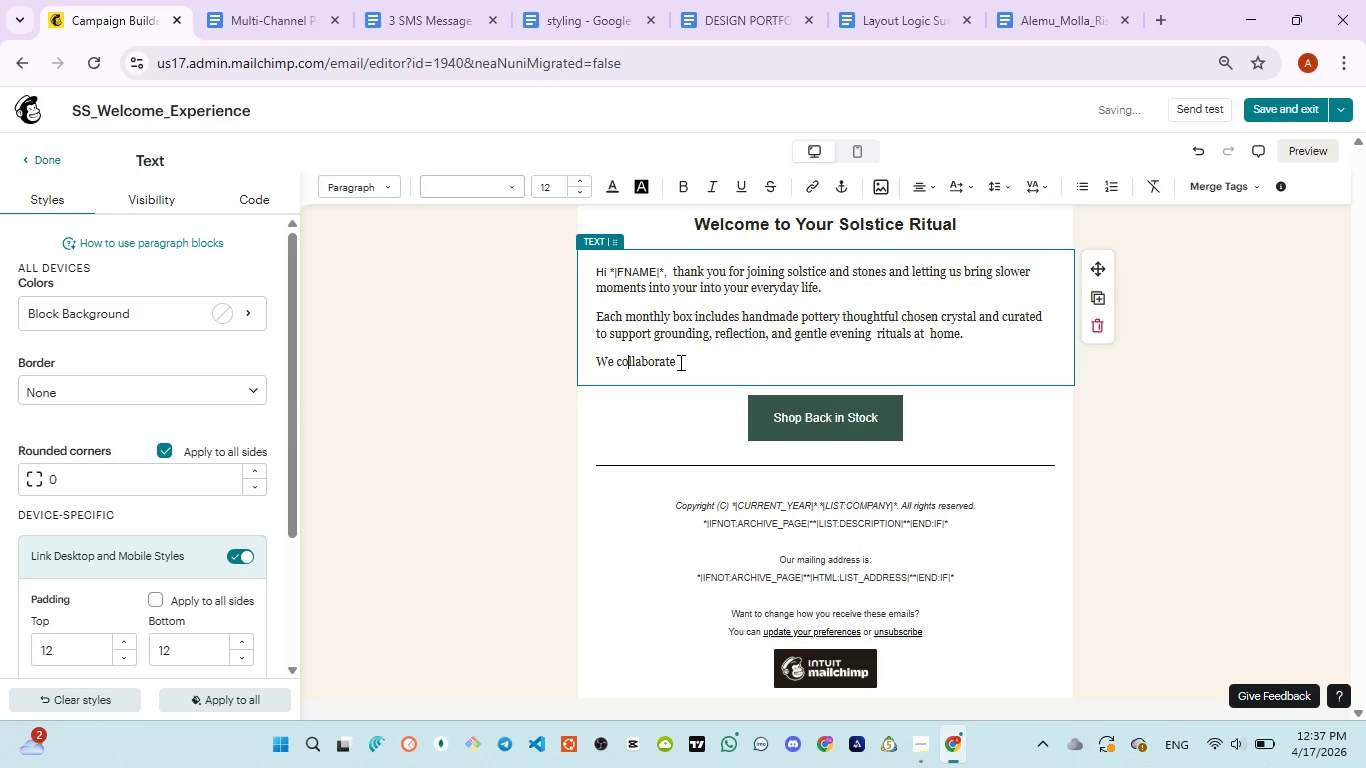 
left_click([679, 362])
 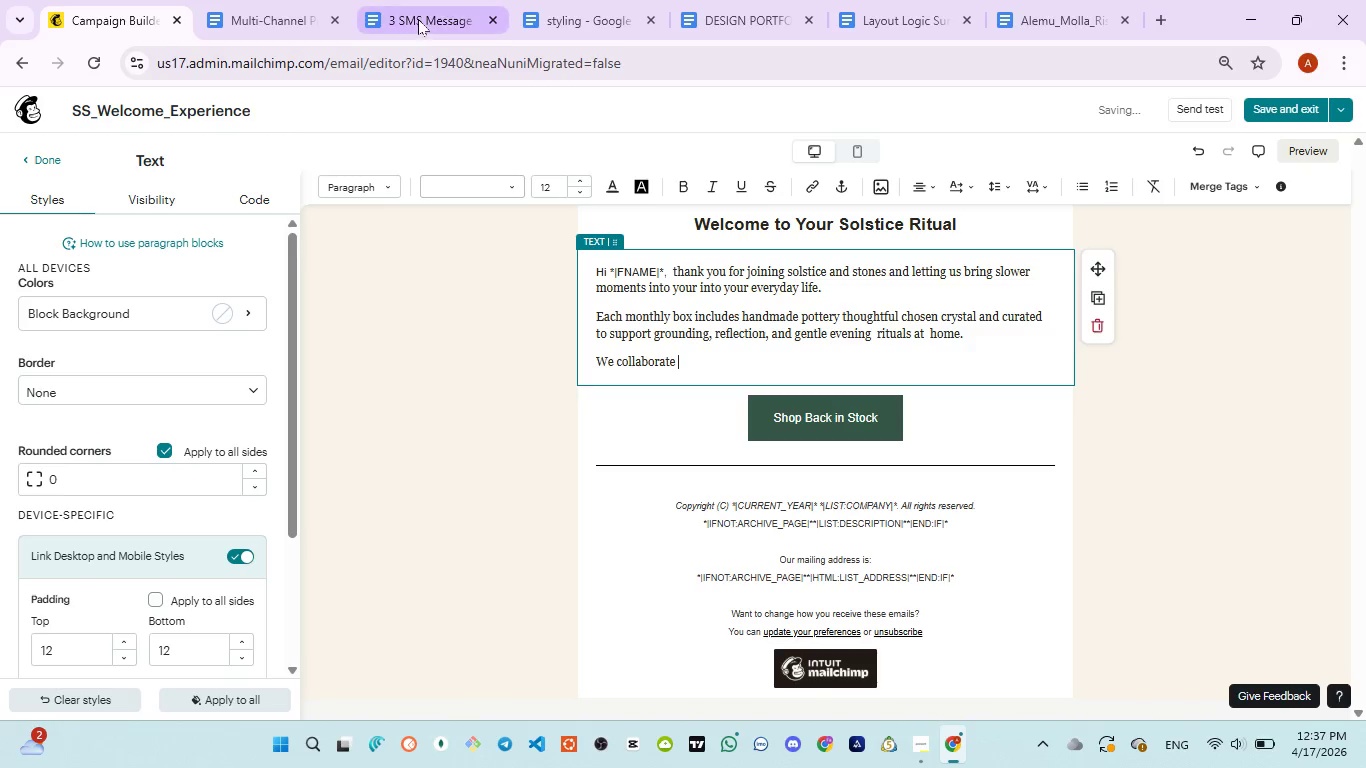 
left_click([418, 19])
 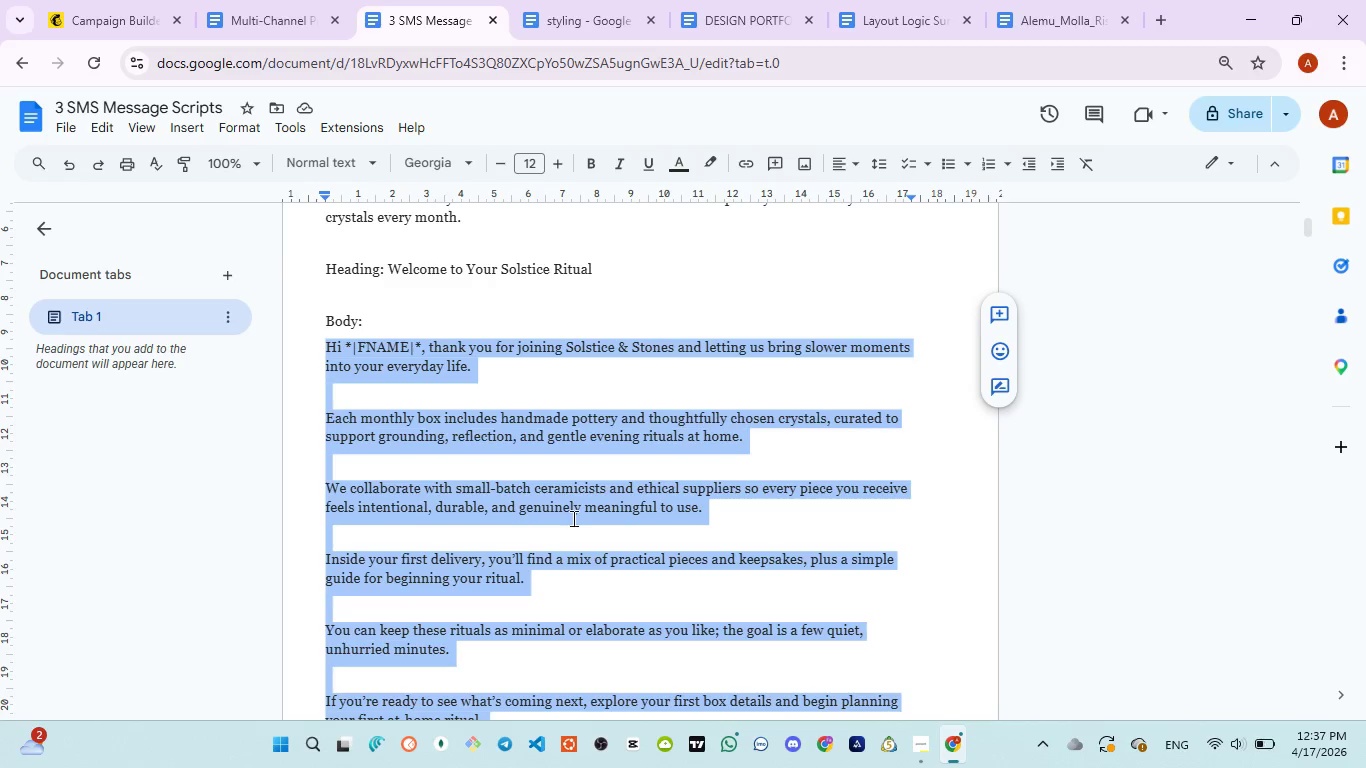 
wait(7.59)
 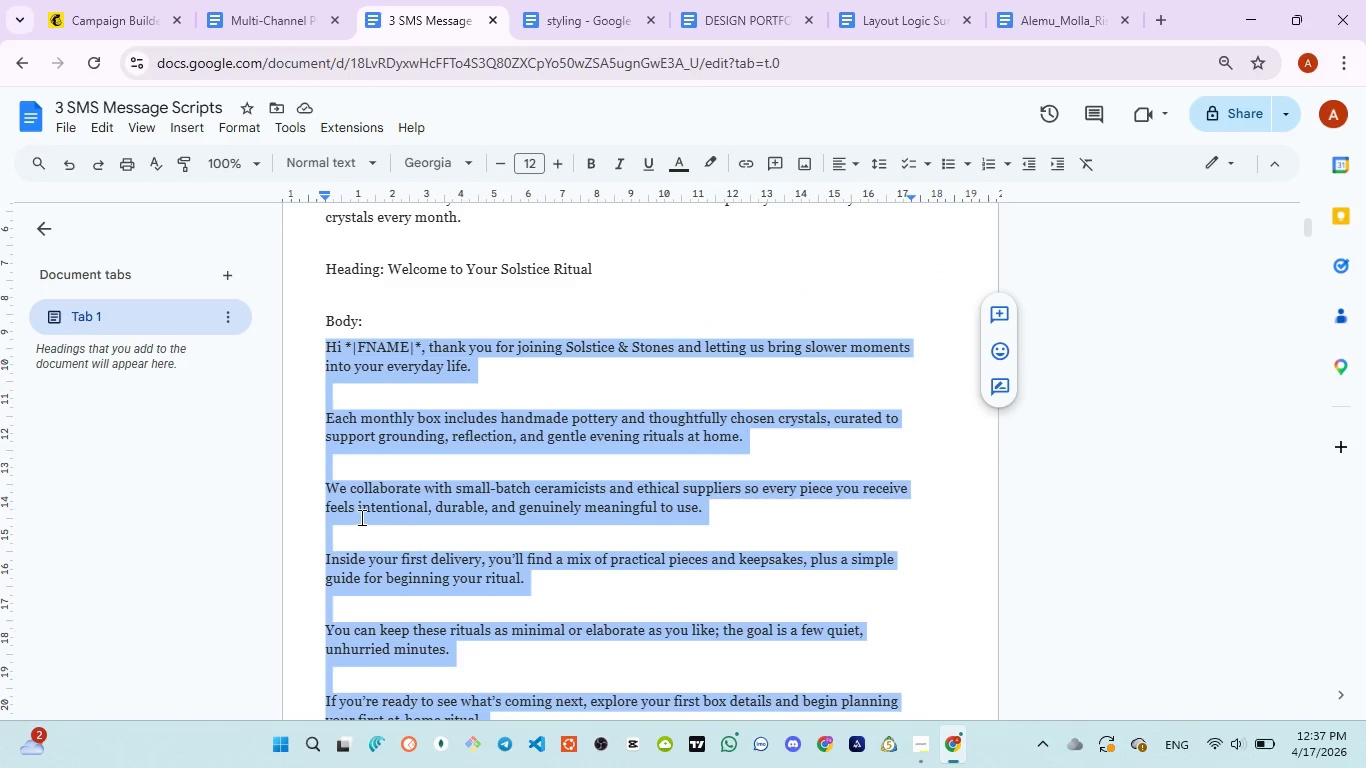 
left_click([100, 17])
 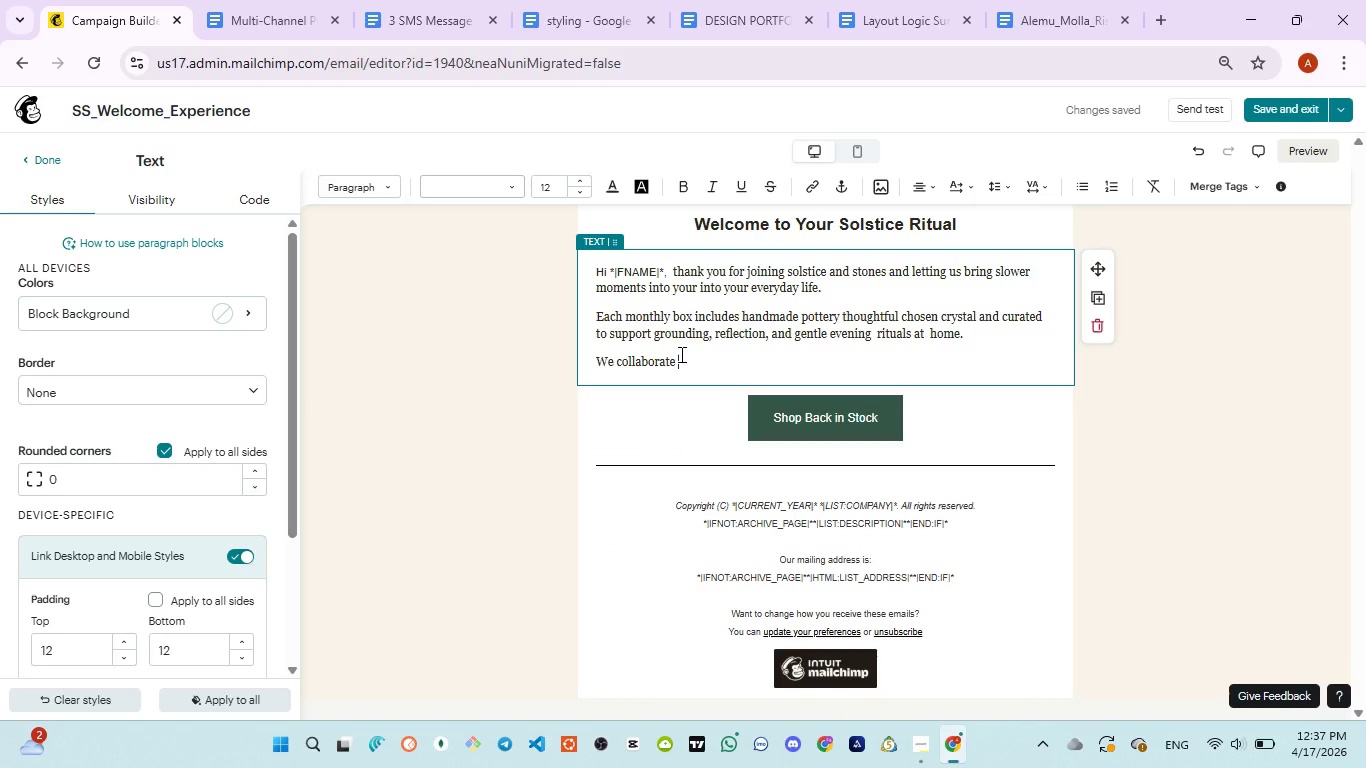 
type(with small-batch )
 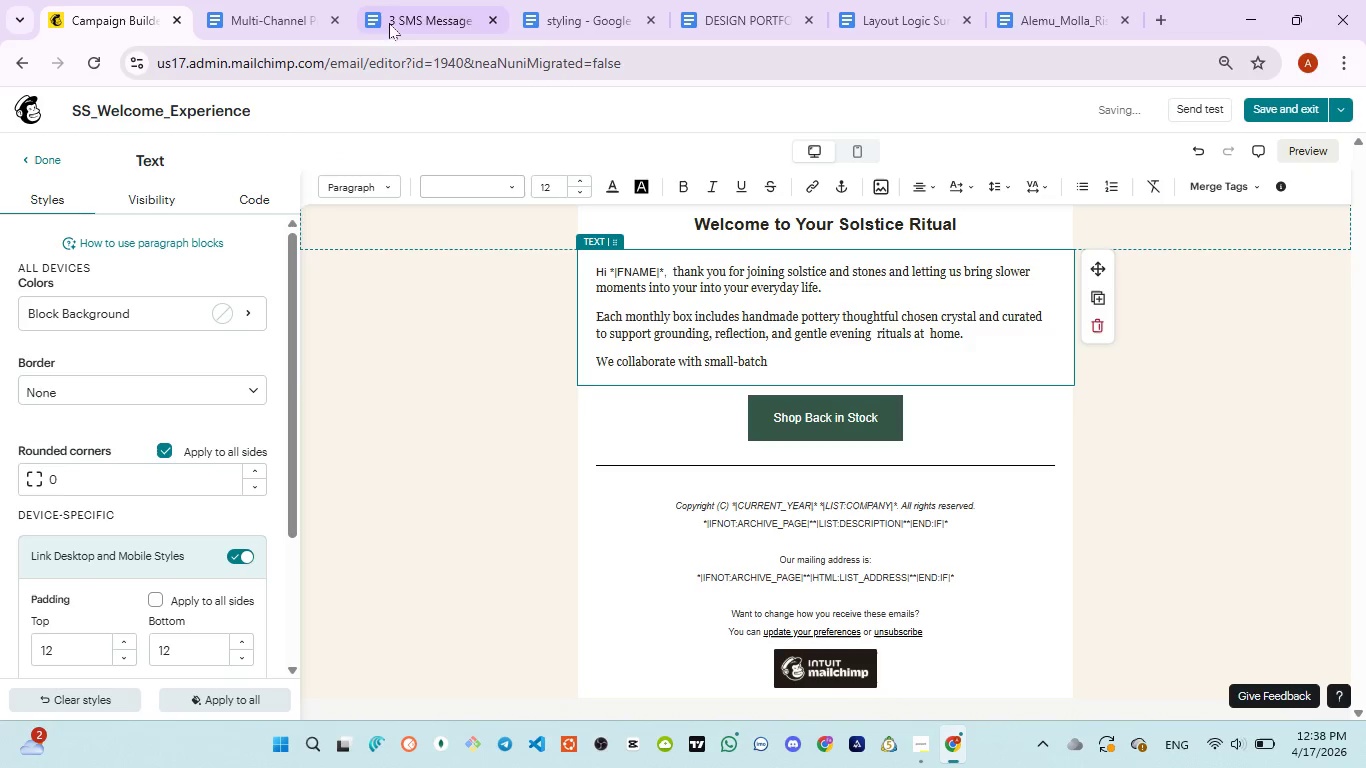 
left_click([389, 16])
 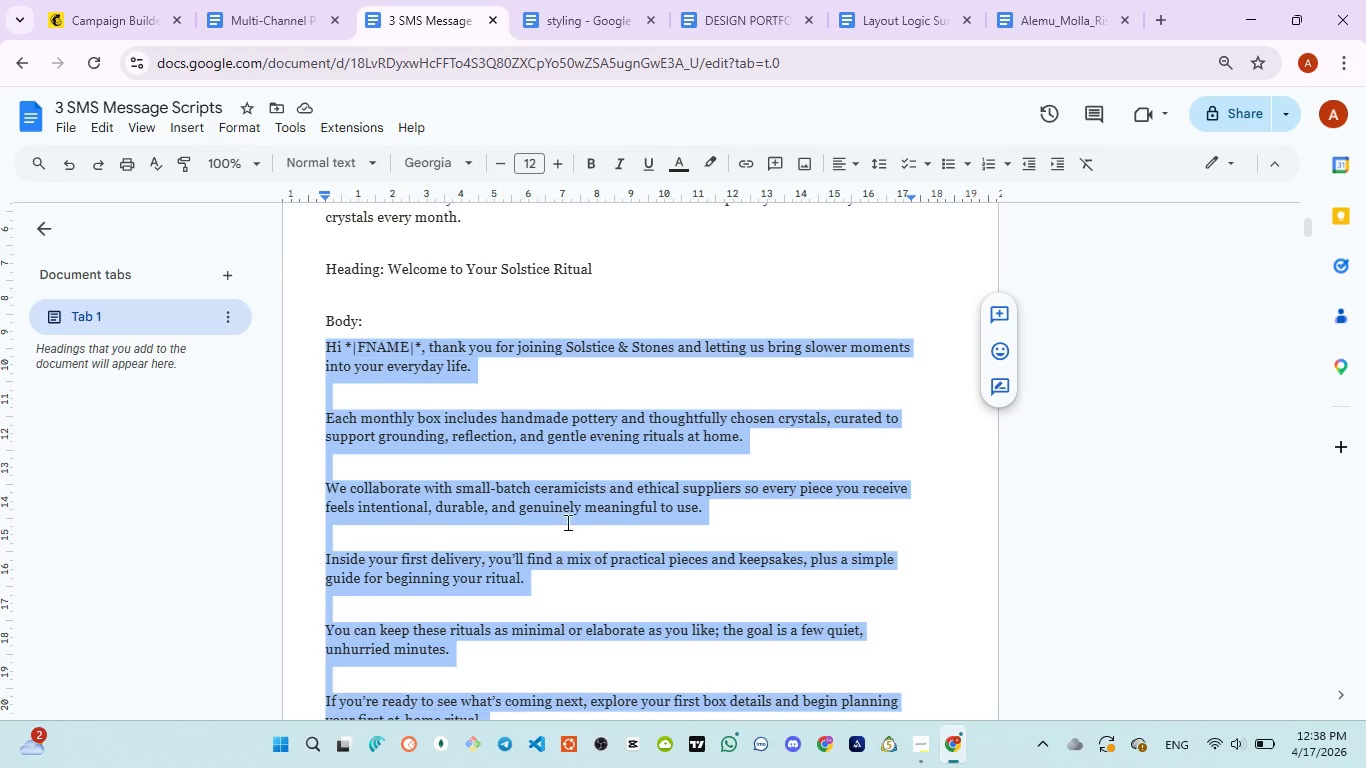 
wait(9.72)
 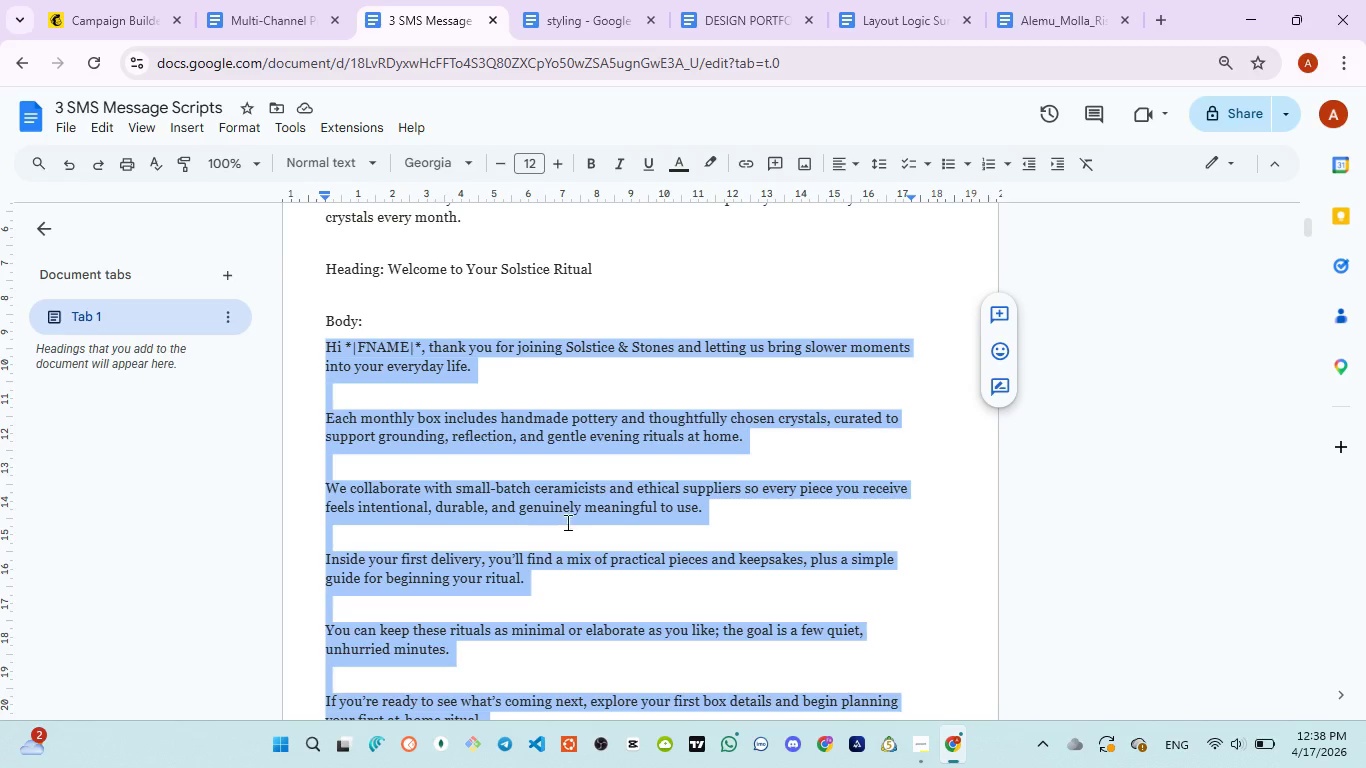 
left_click([113, 16])
 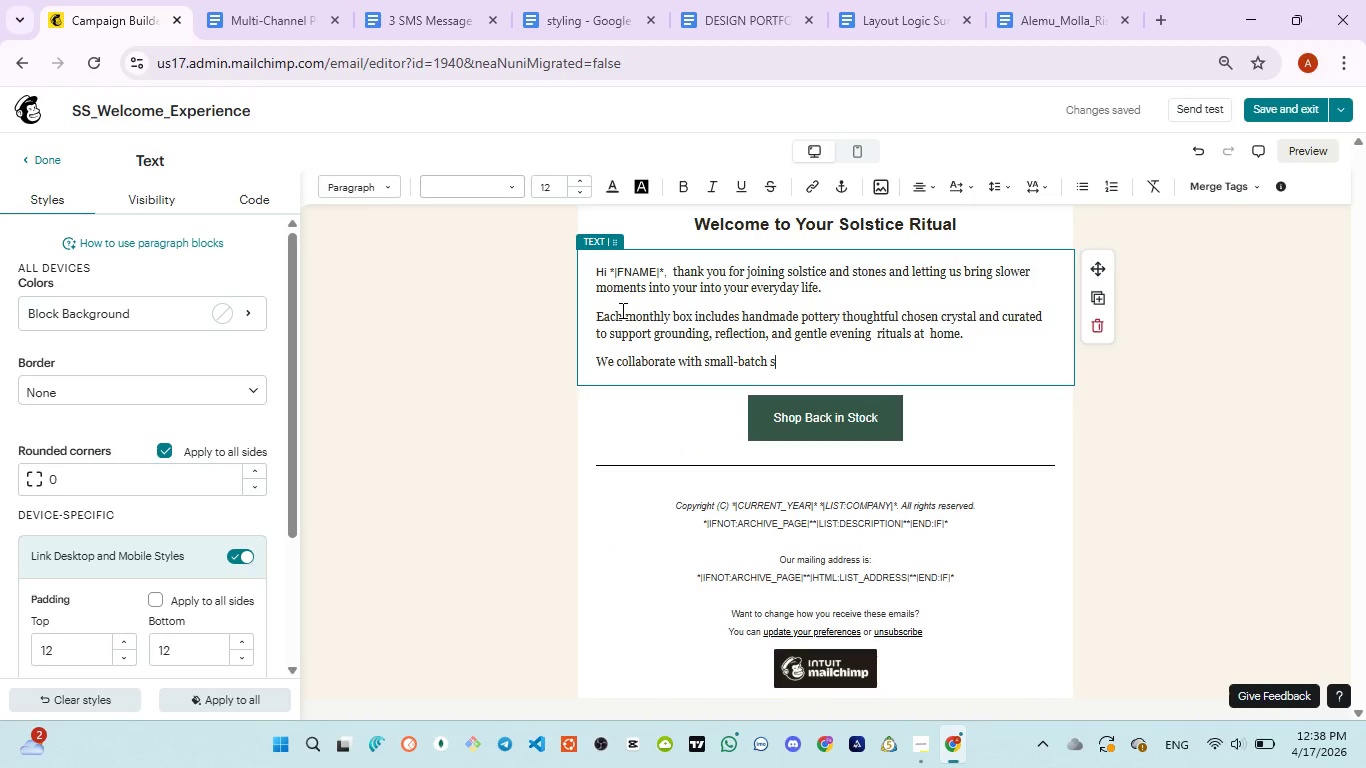 
type(seramis)
key(Backspace)
type(cist)
 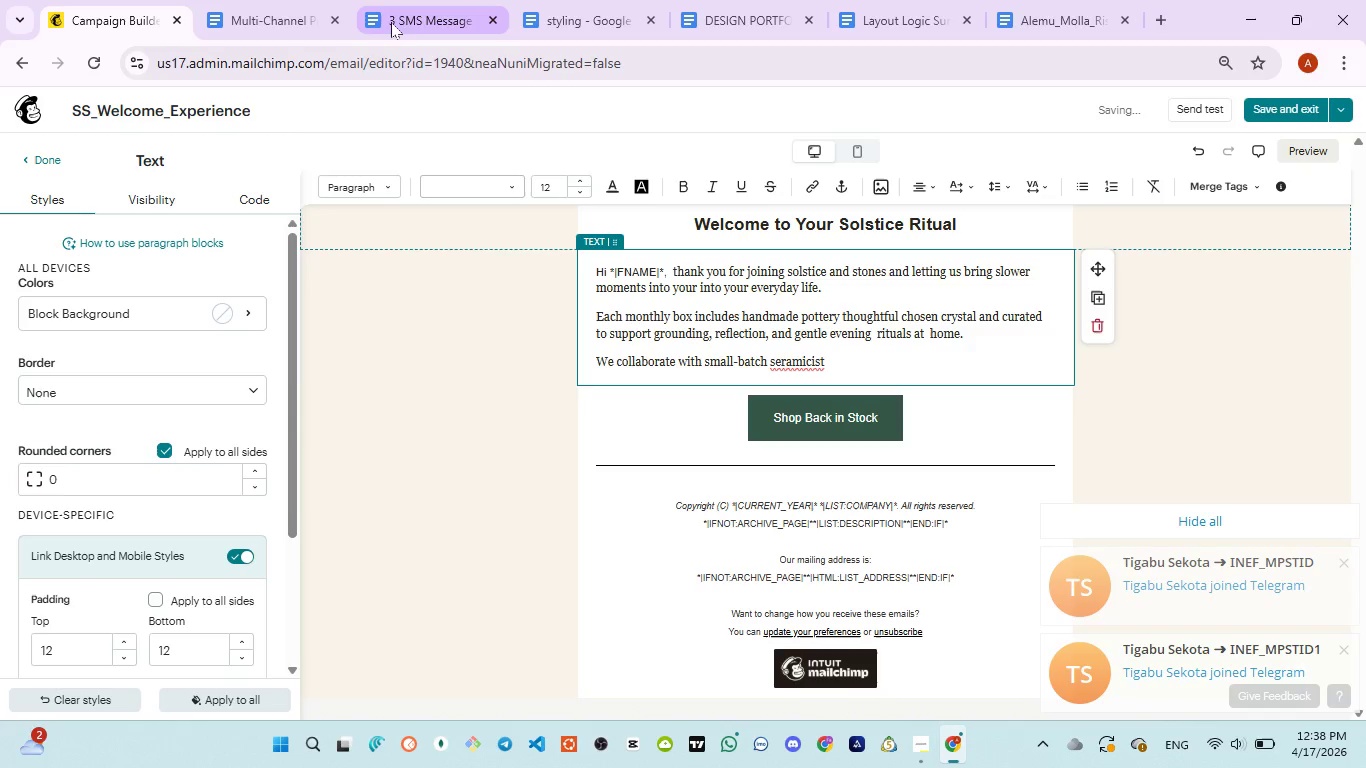 
left_click([393, 21])
 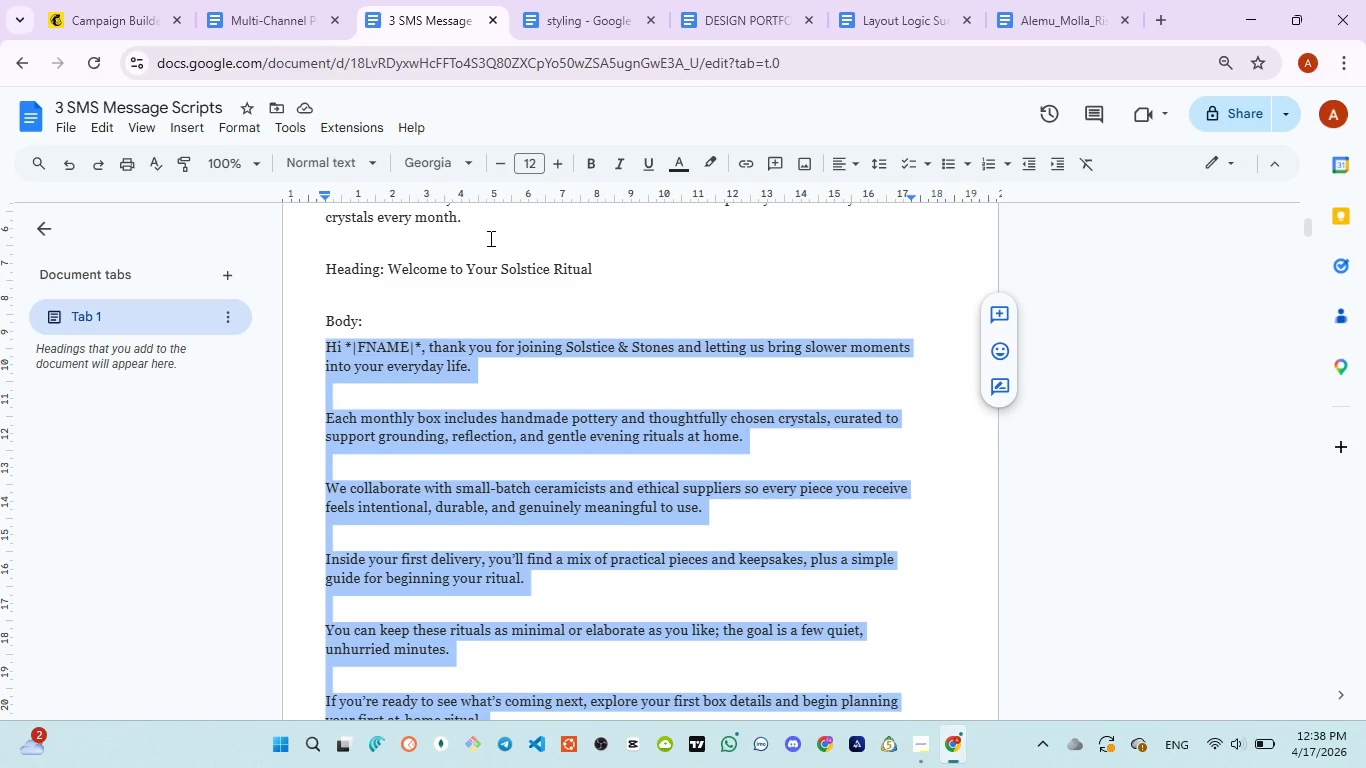 
wait(5.84)
 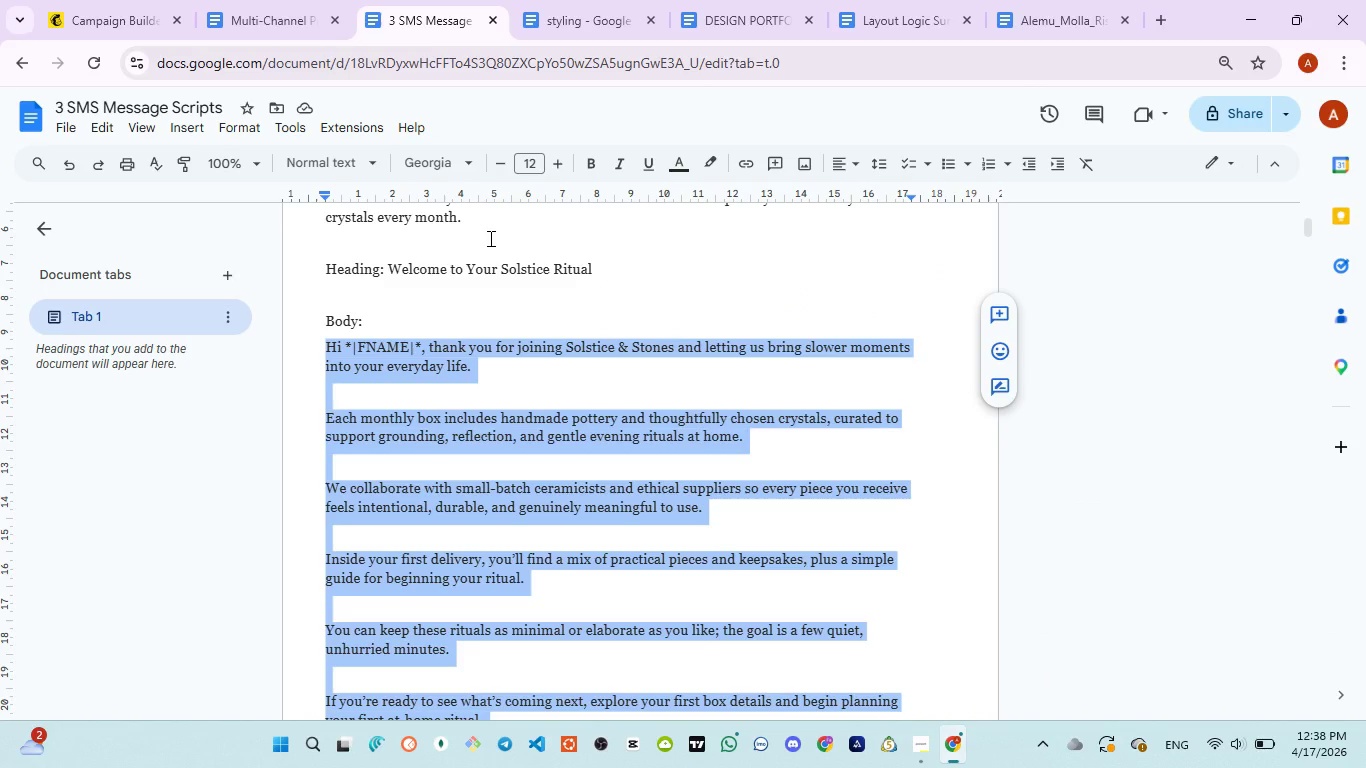 
left_click([108, 6])
 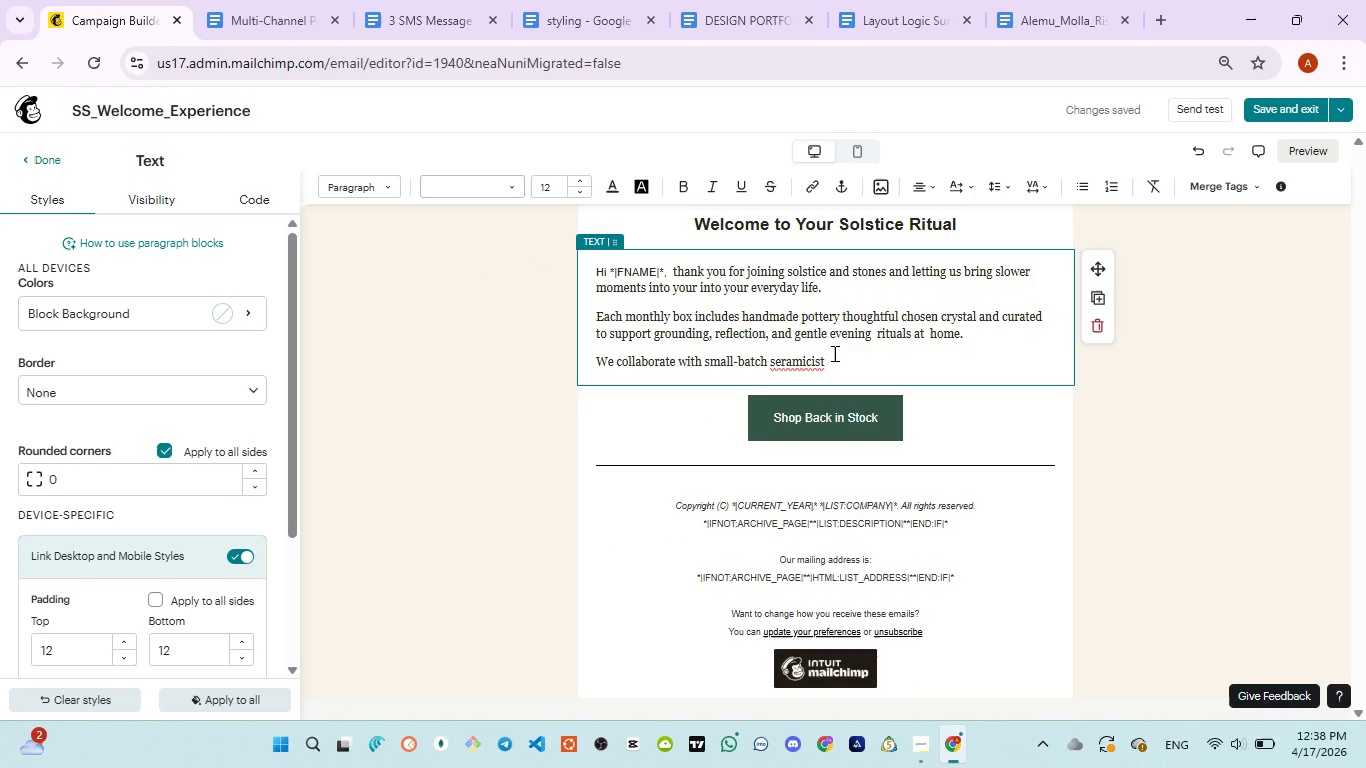 
type(s and ethical supplier)
 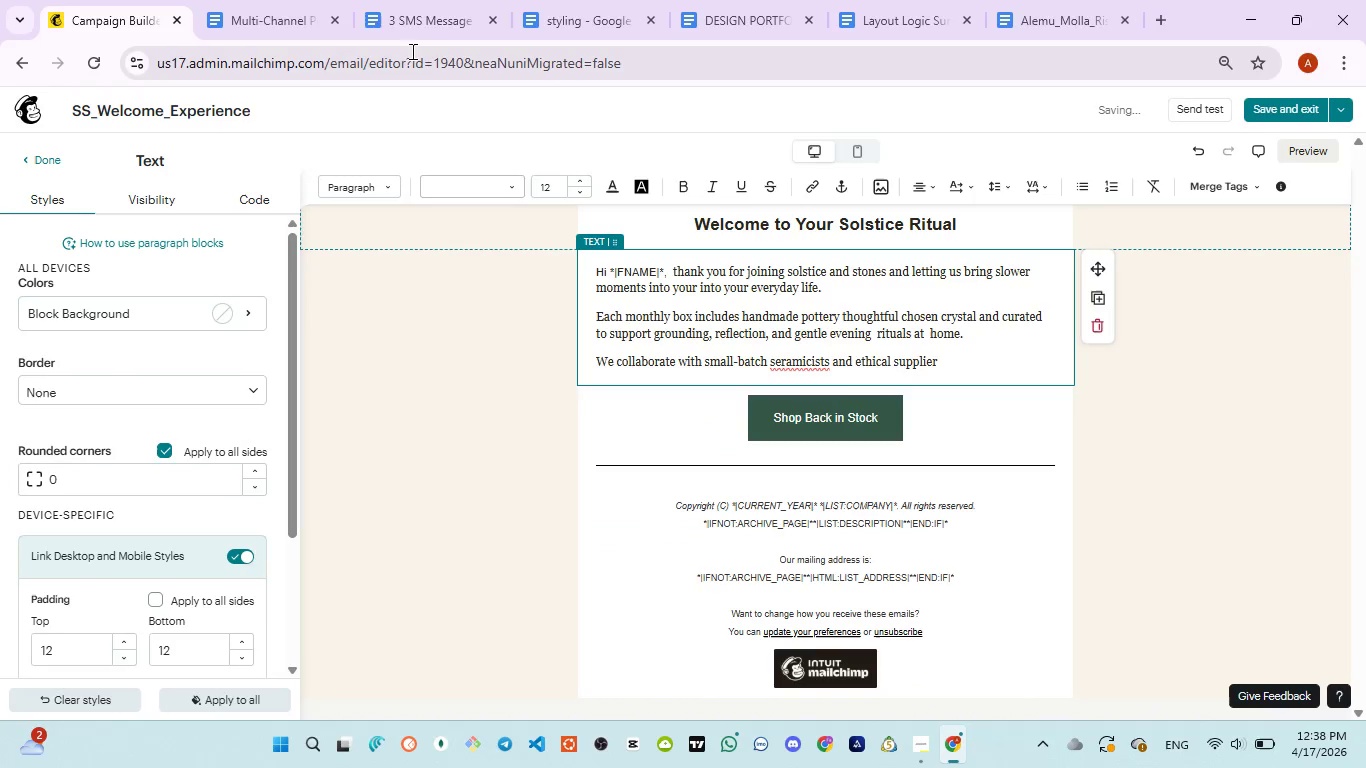 
left_click([404, 19])
 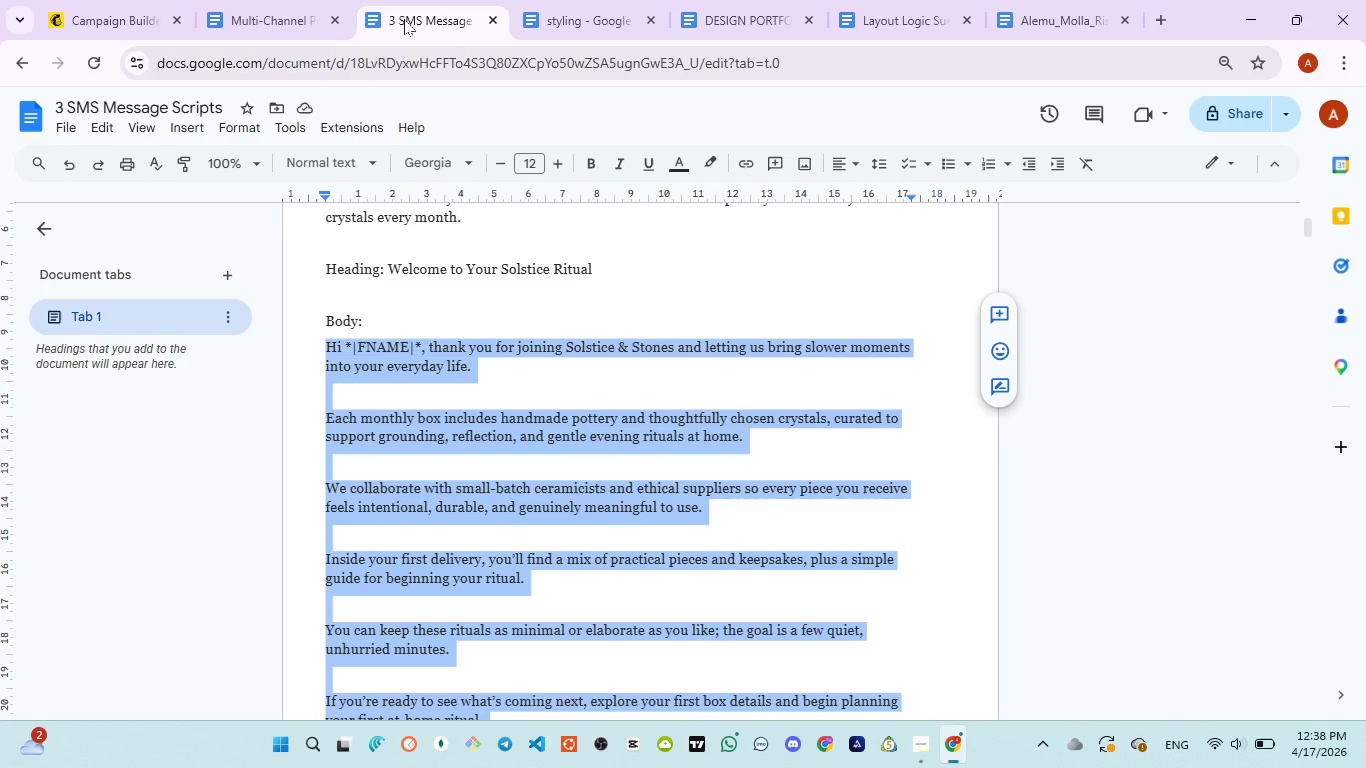 
wait(9.12)
 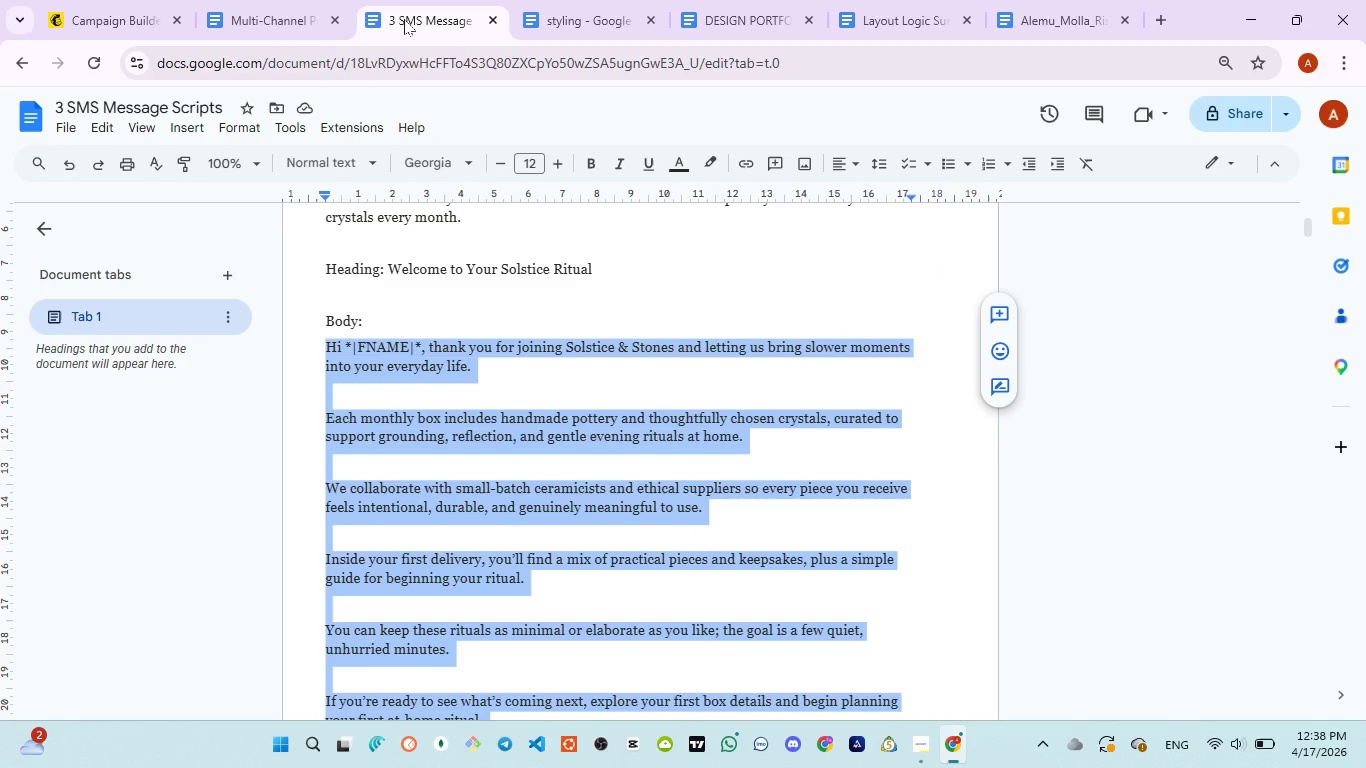 
left_click([89, 19])
 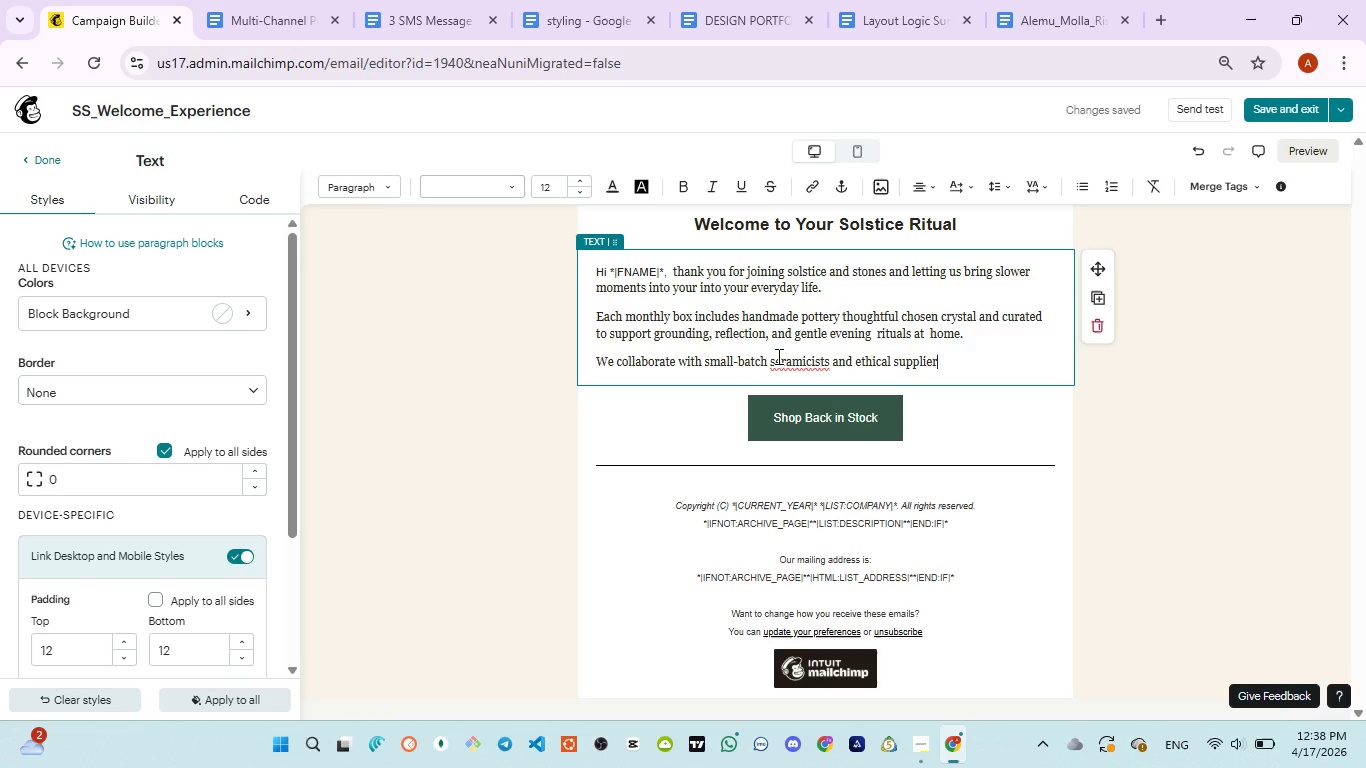 
left_click([777, 356])
 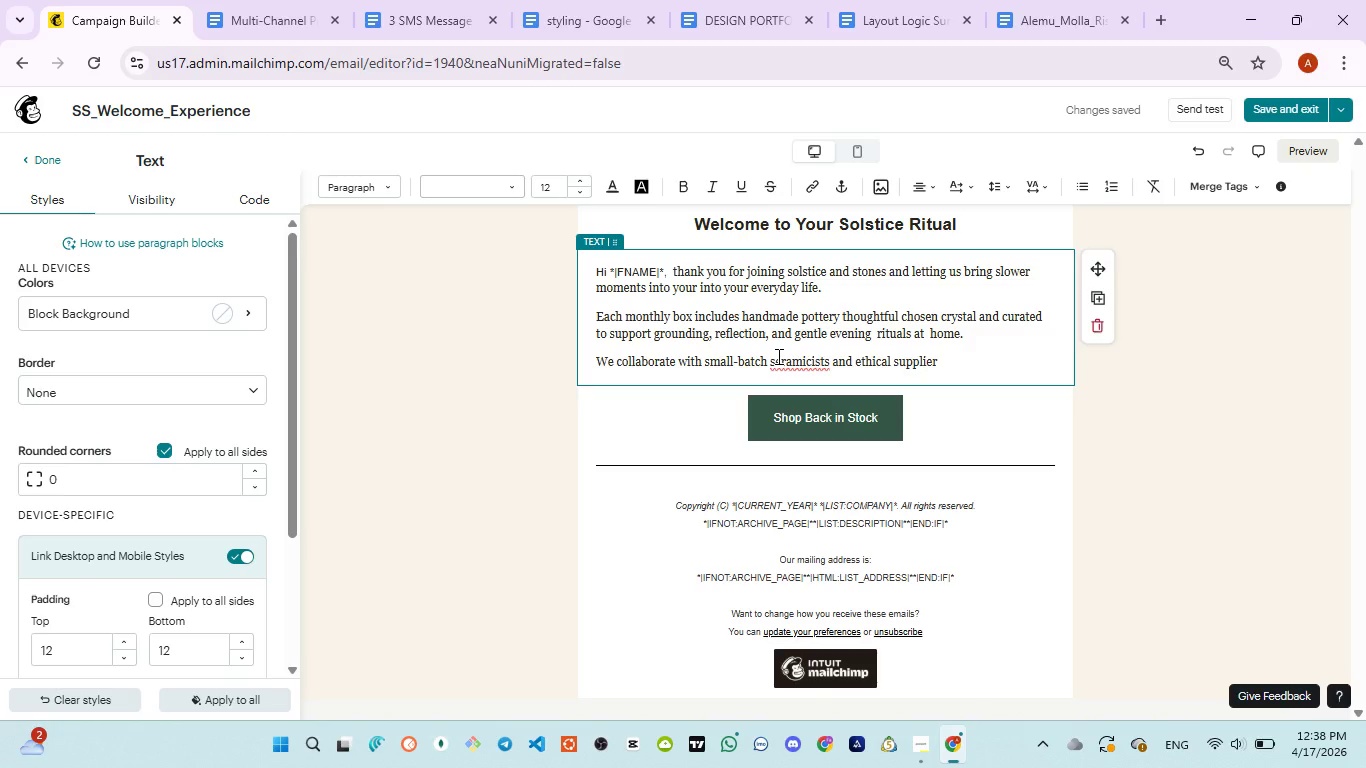 
key(Backspace)
 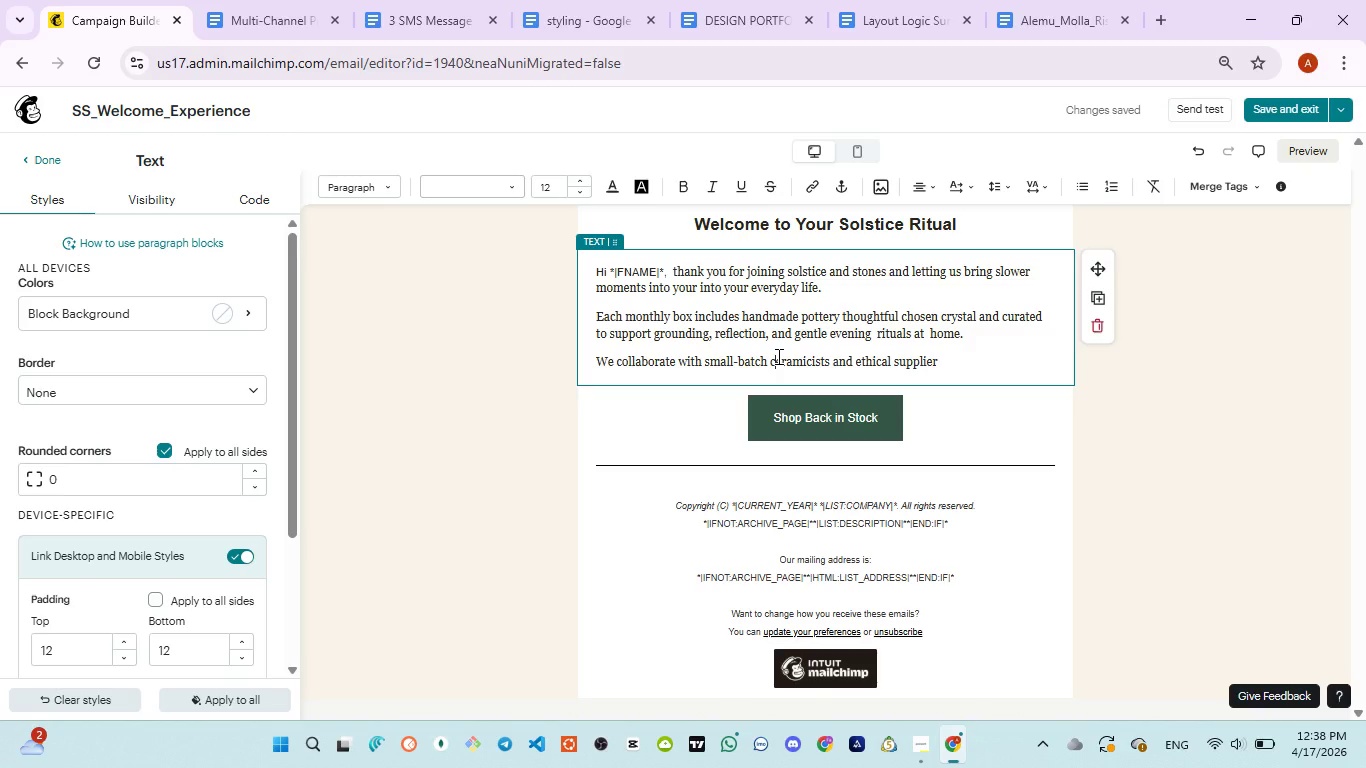 
key(C)
 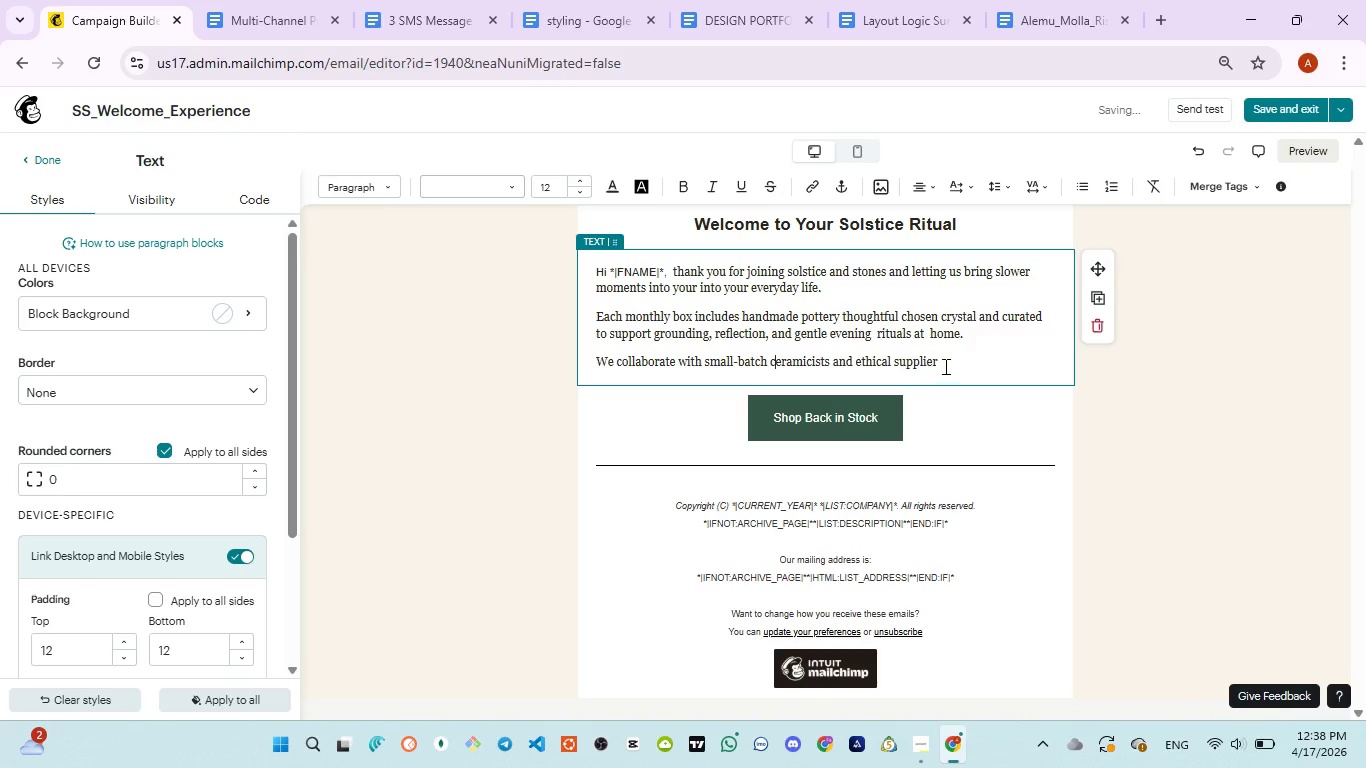 
left_click([946, 365])
 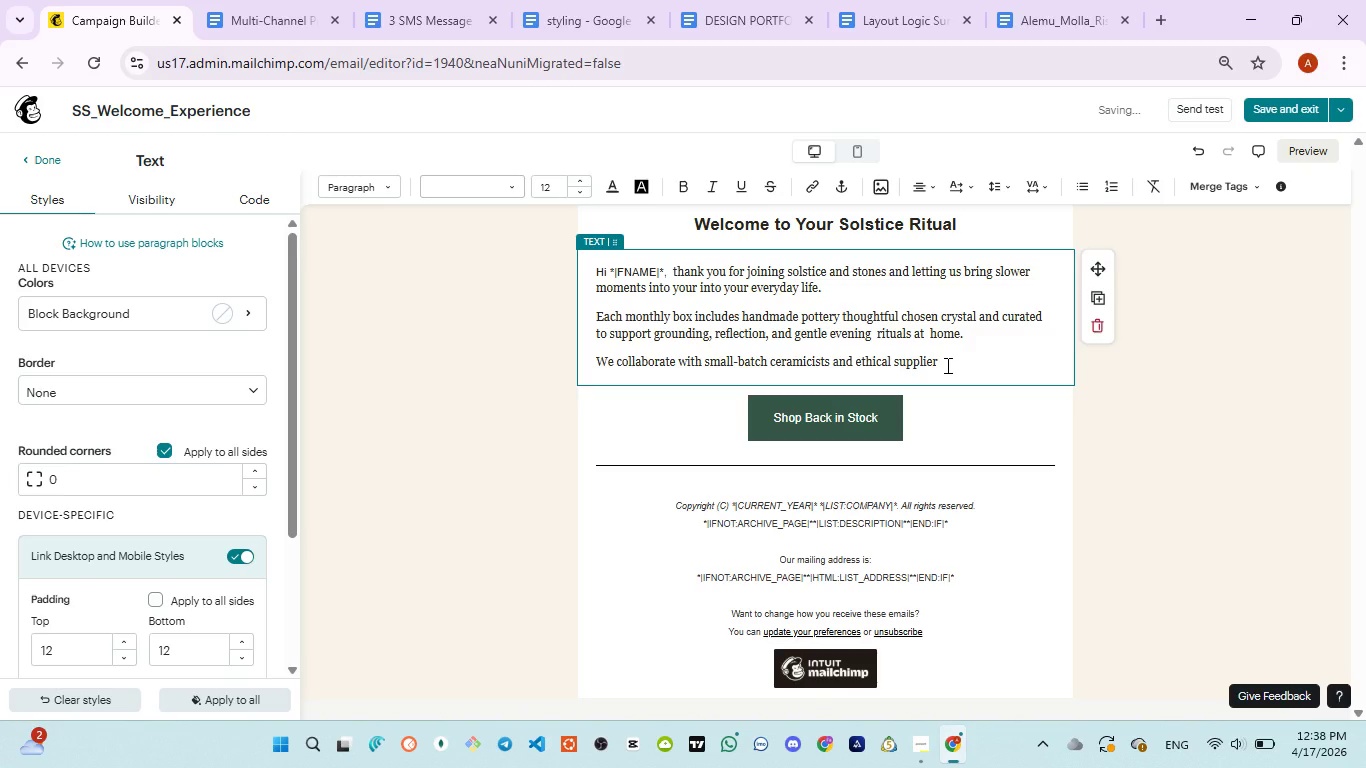 
key(Backspace)
 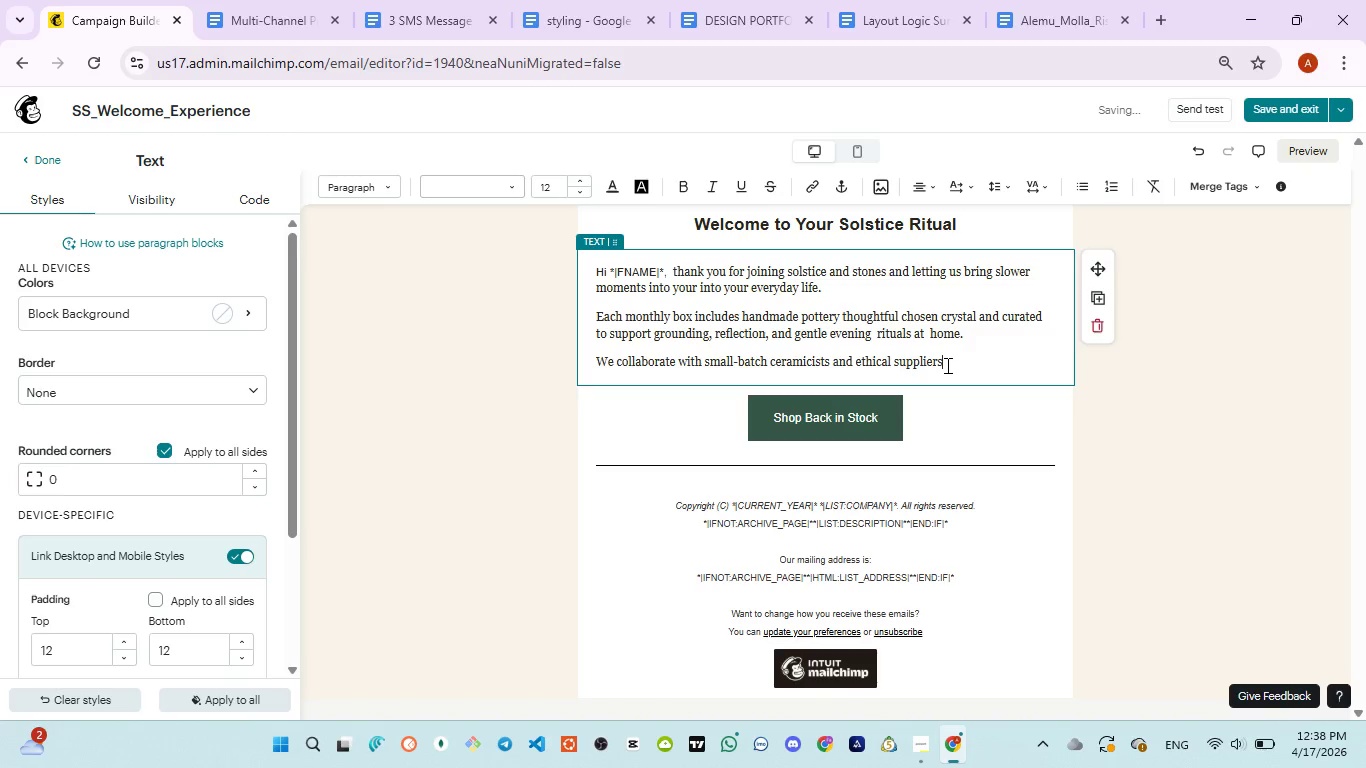 
key(S)
 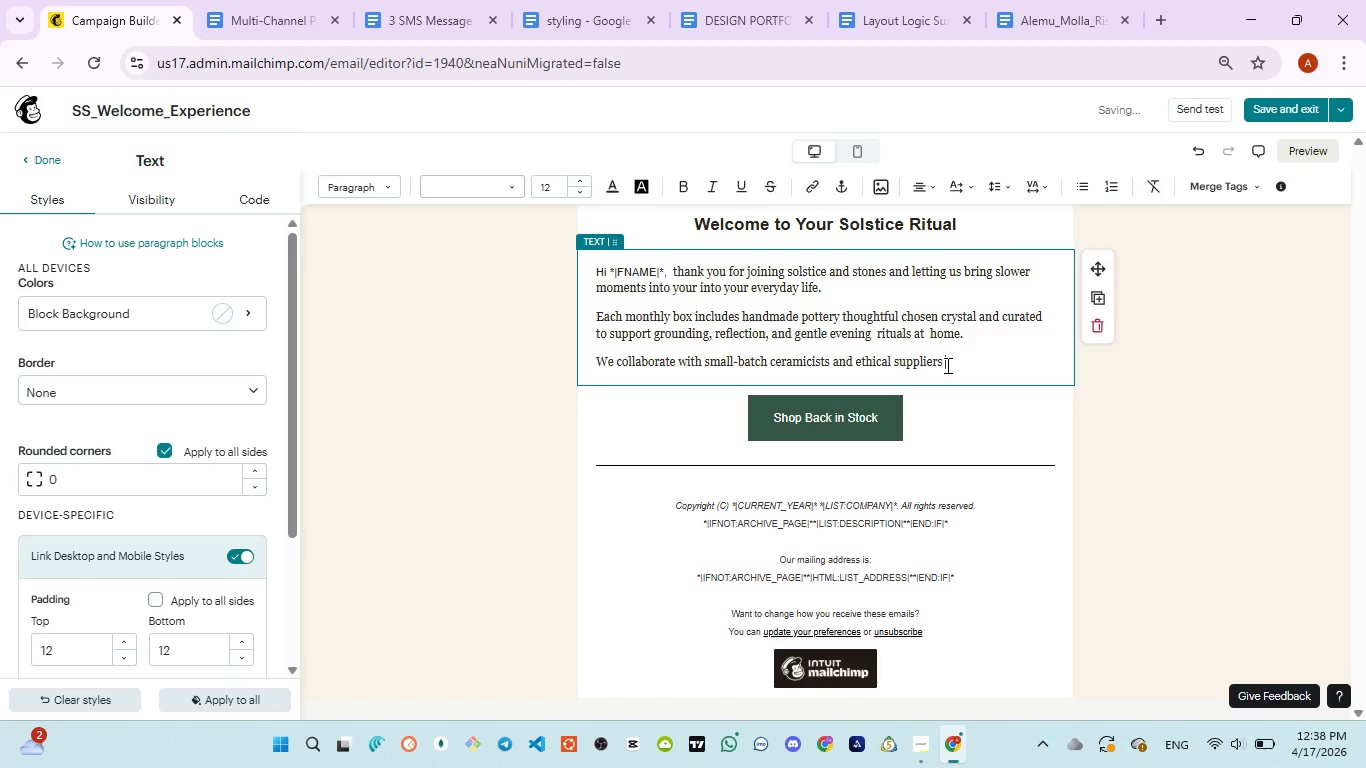 
key(Space)
 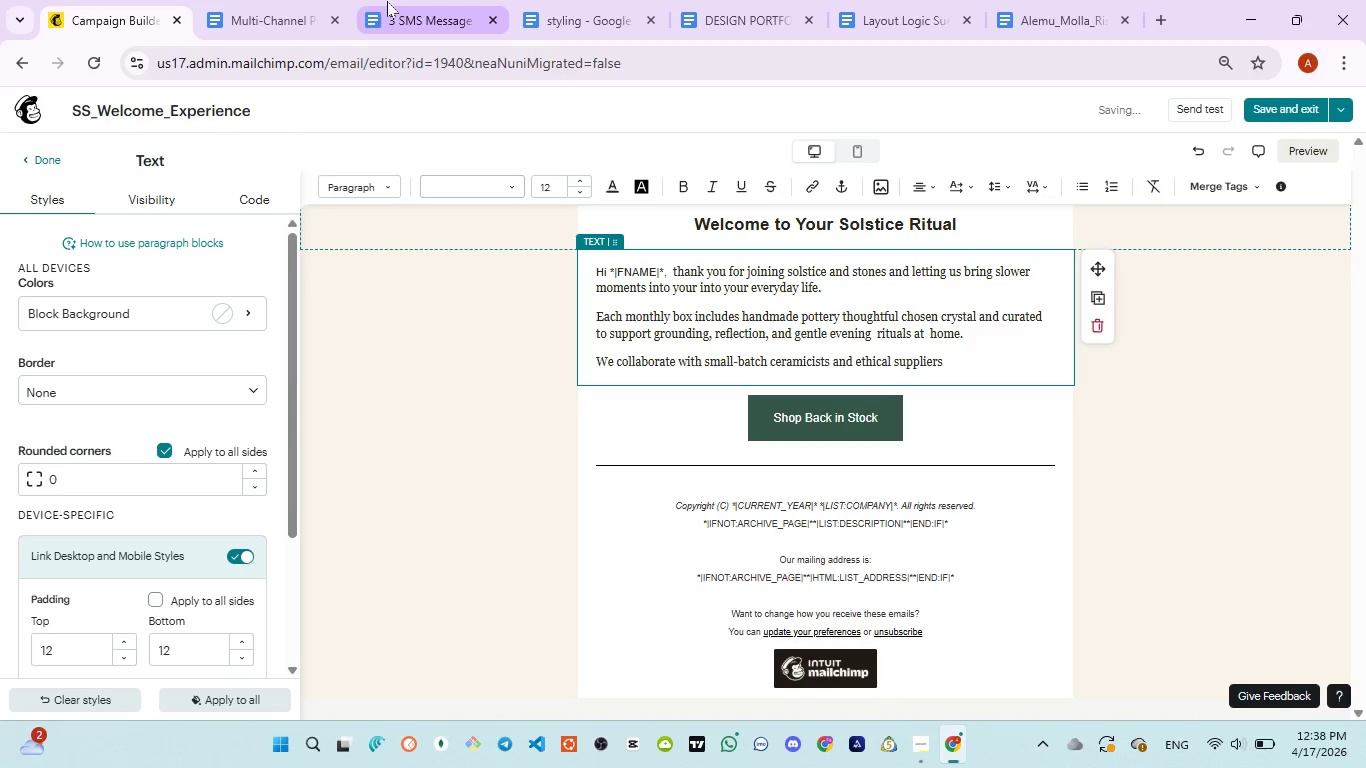 
left_click([387, 1])
 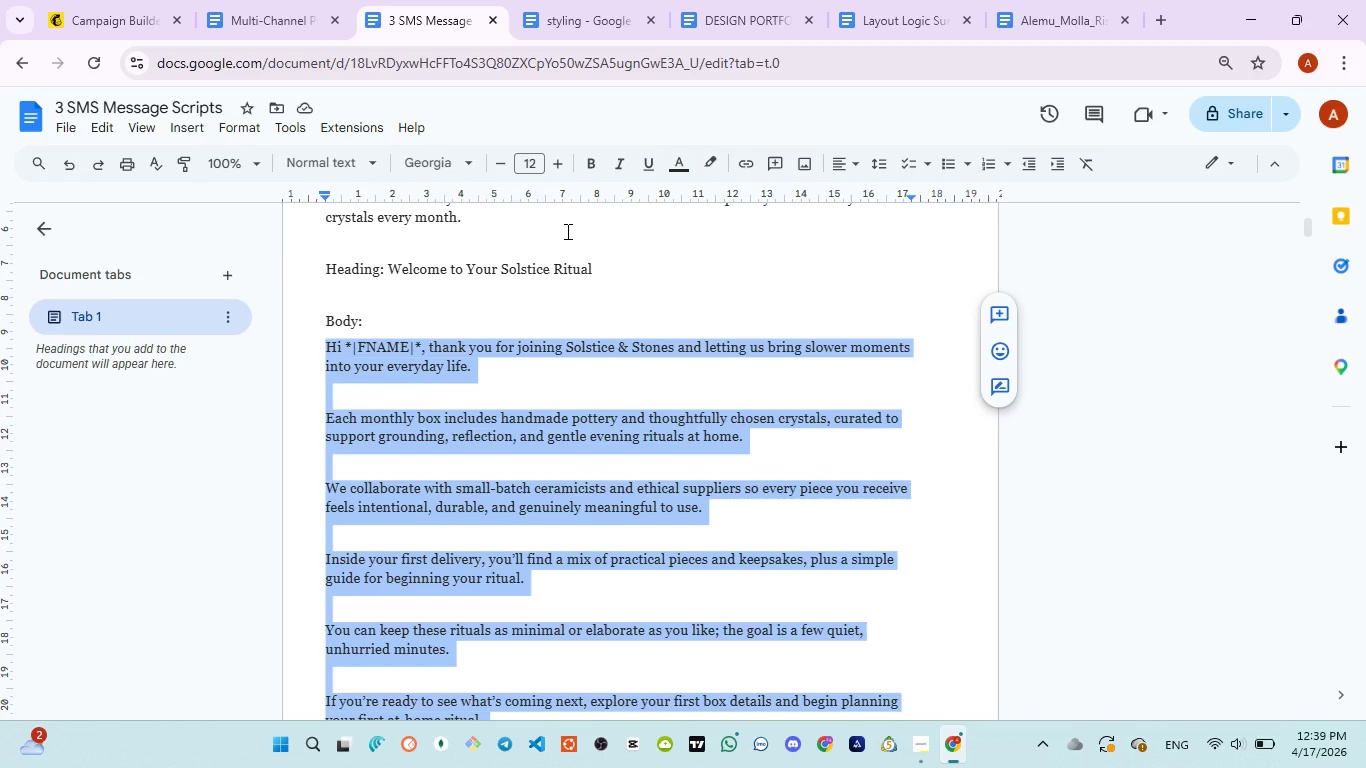 
wait(12.92)
 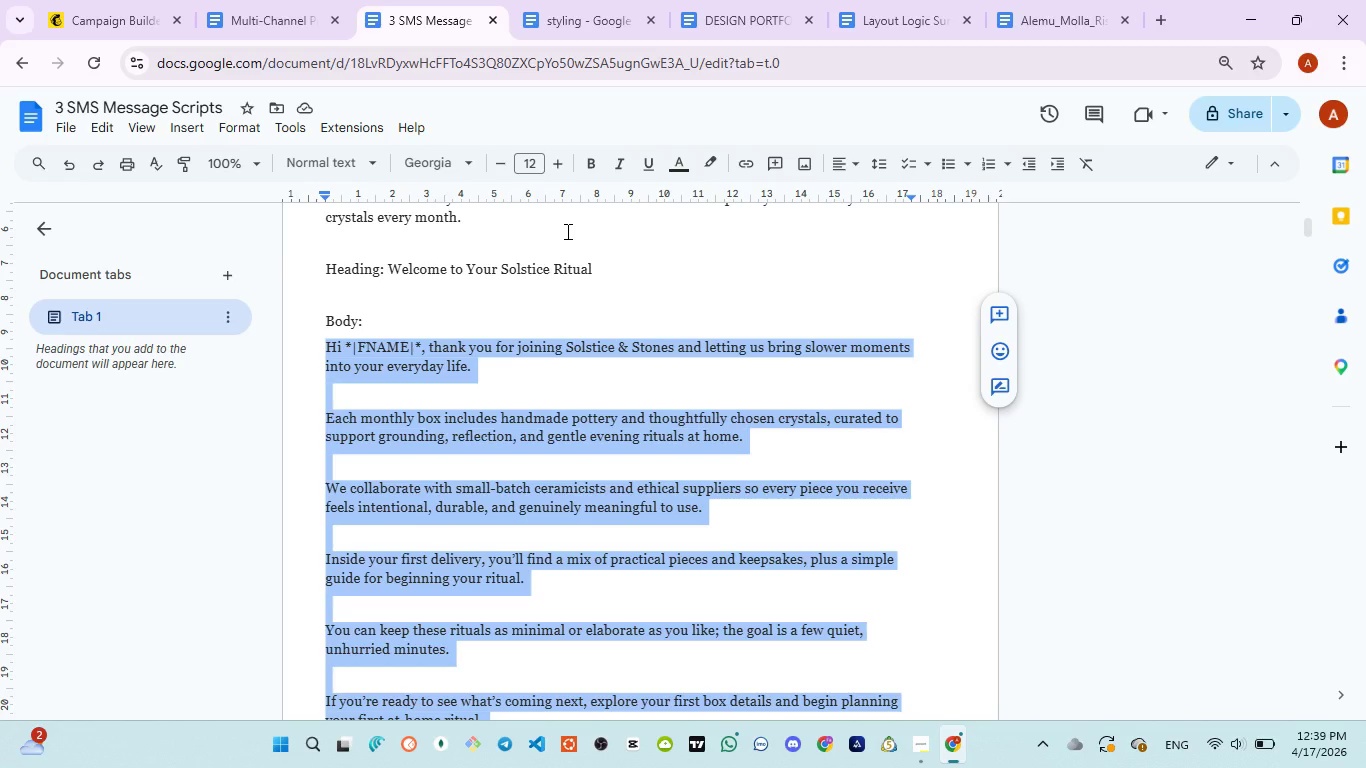 
left_click([84, 16])
 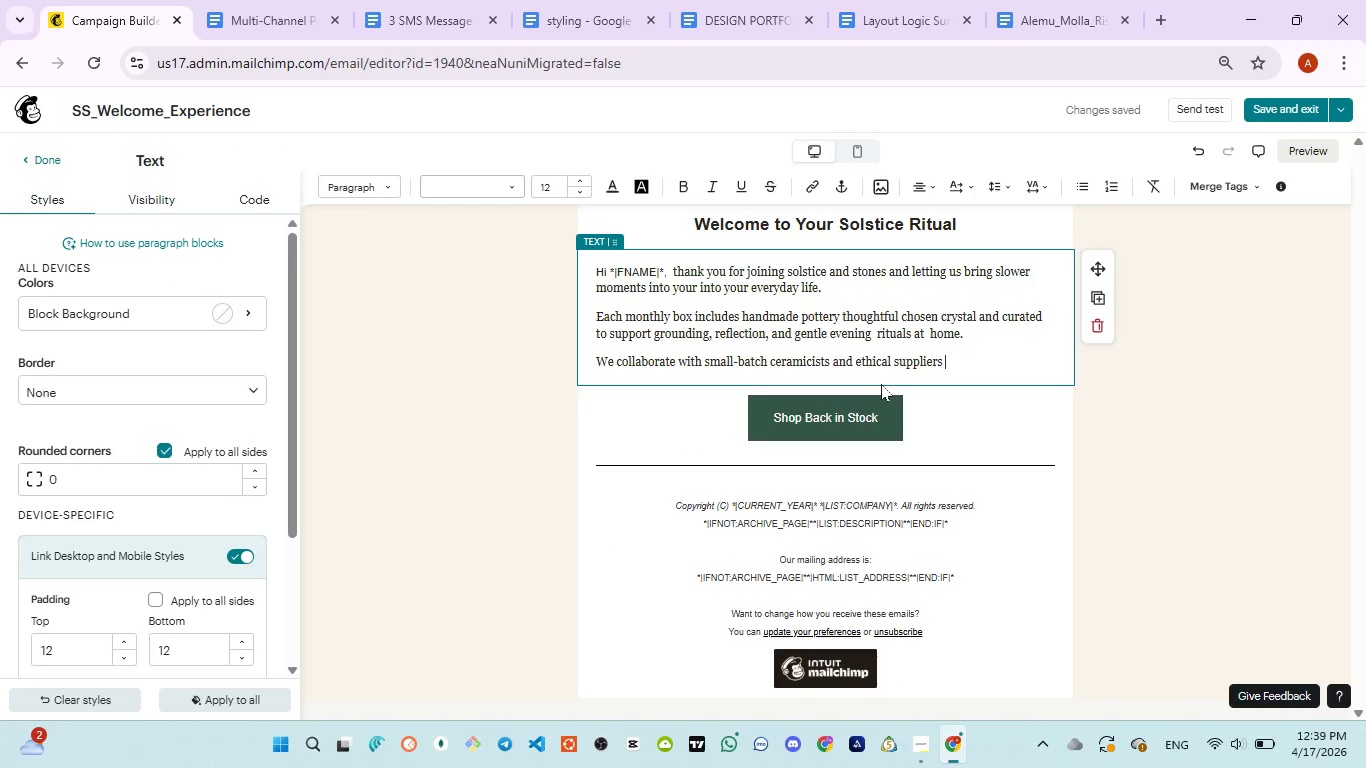 
type(so every peice you receive )
 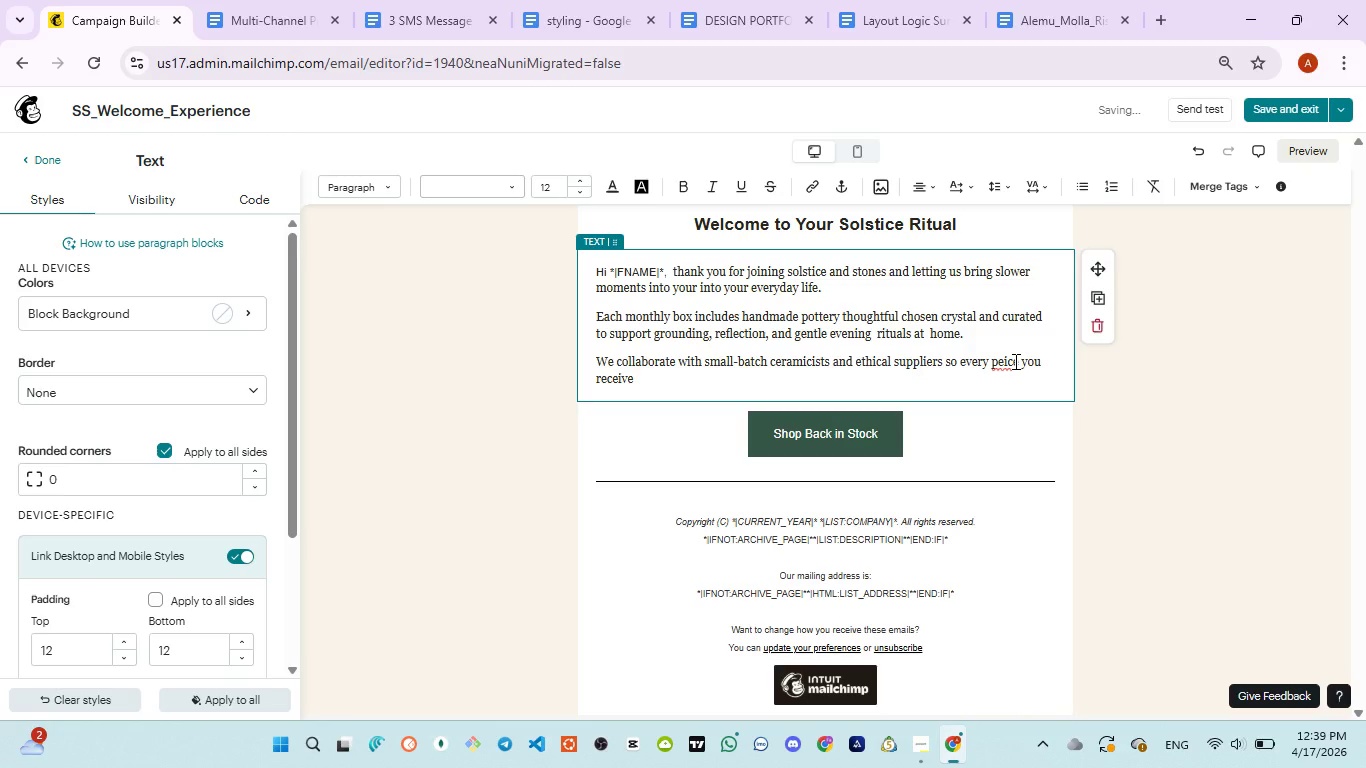 
left_click([1014, 361])
 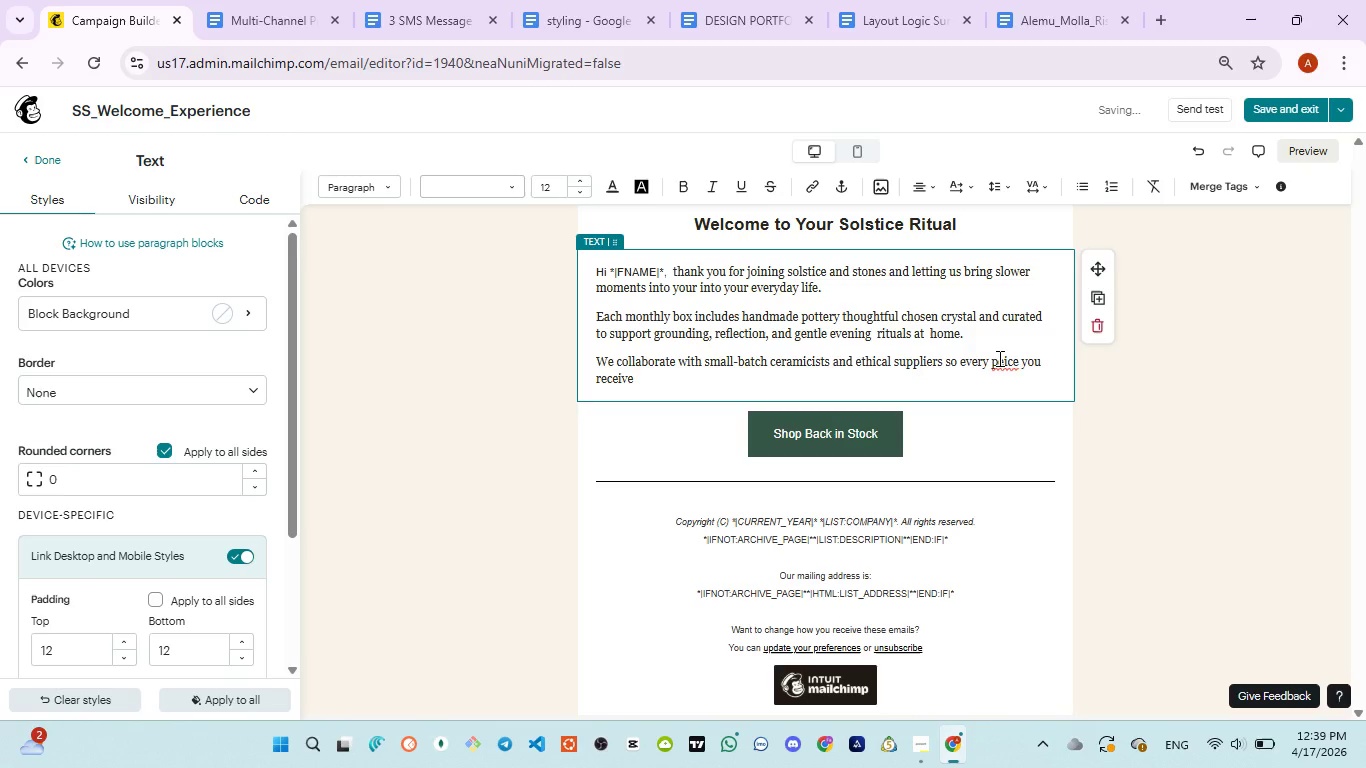 
double_click([998, 358])
 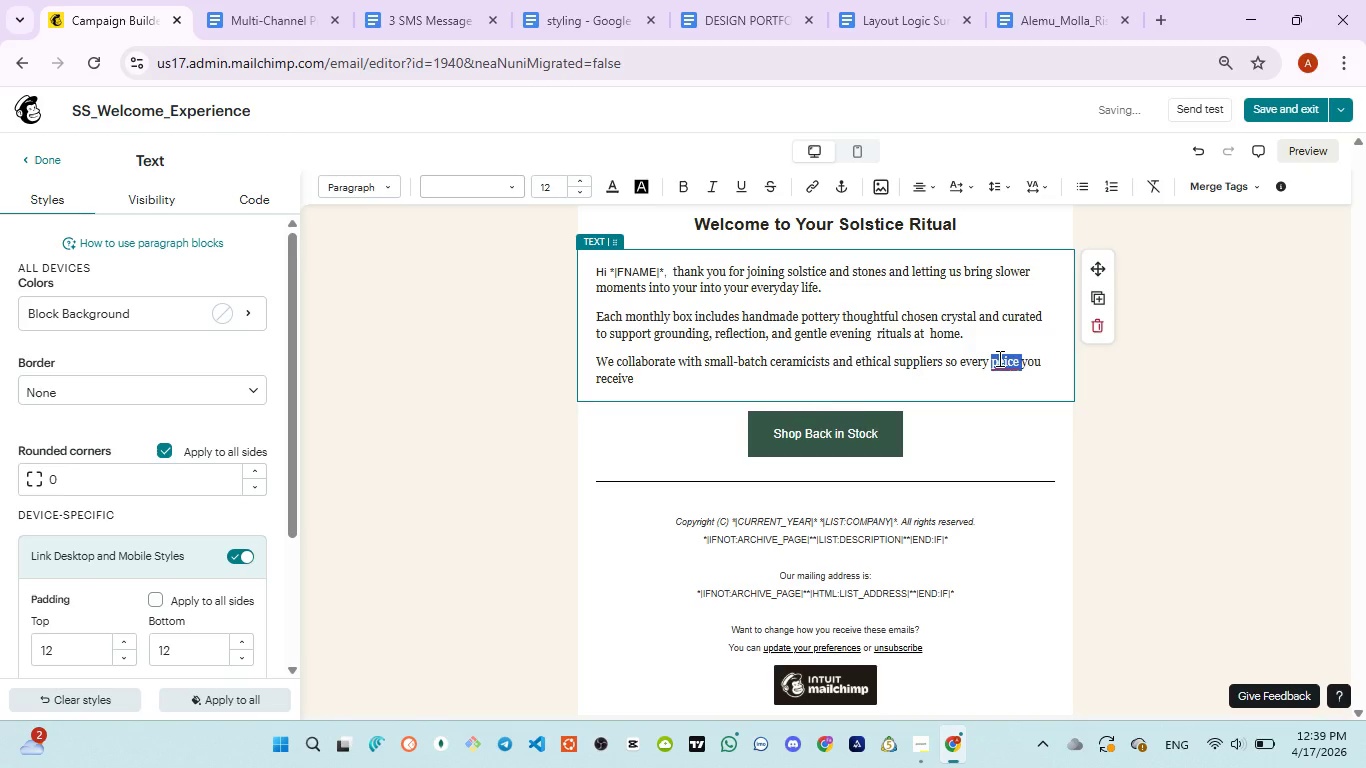 
type(piece )
 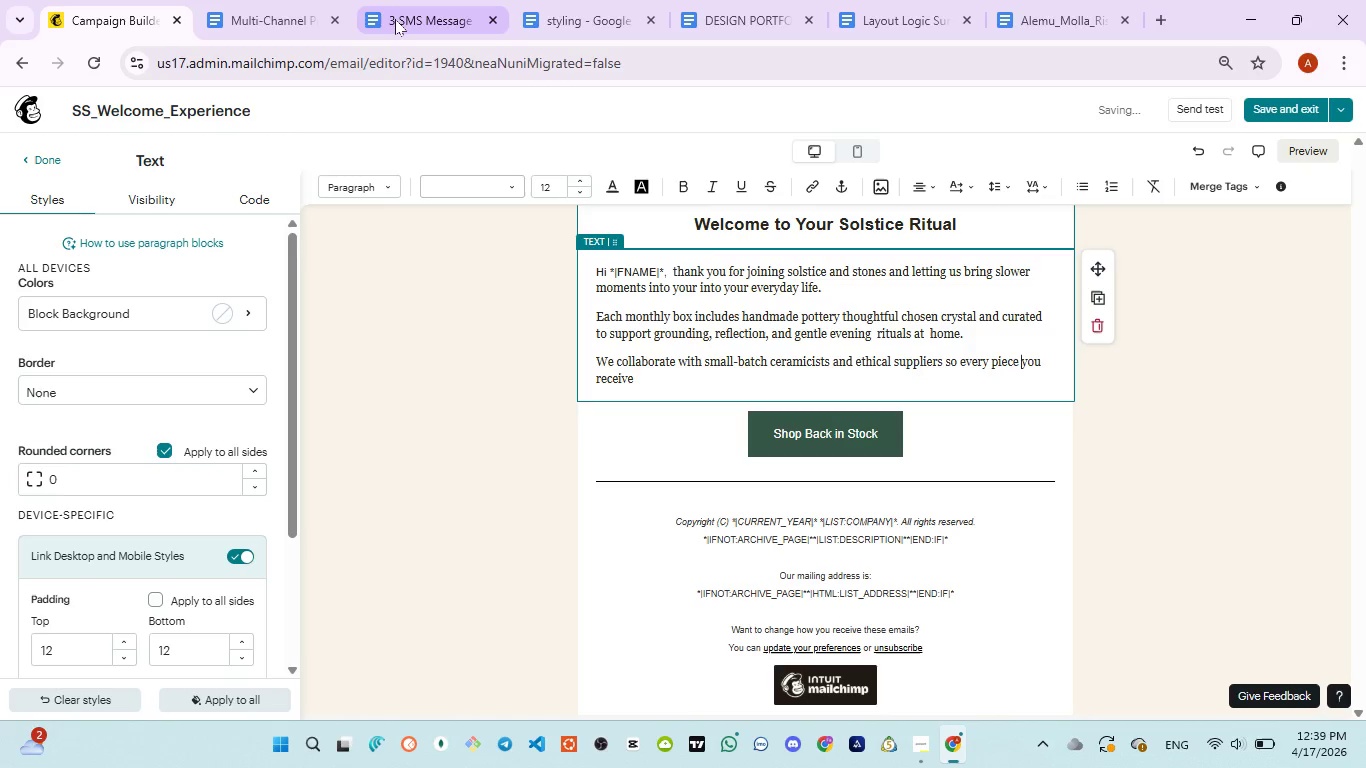 
left_click([395, 19])
 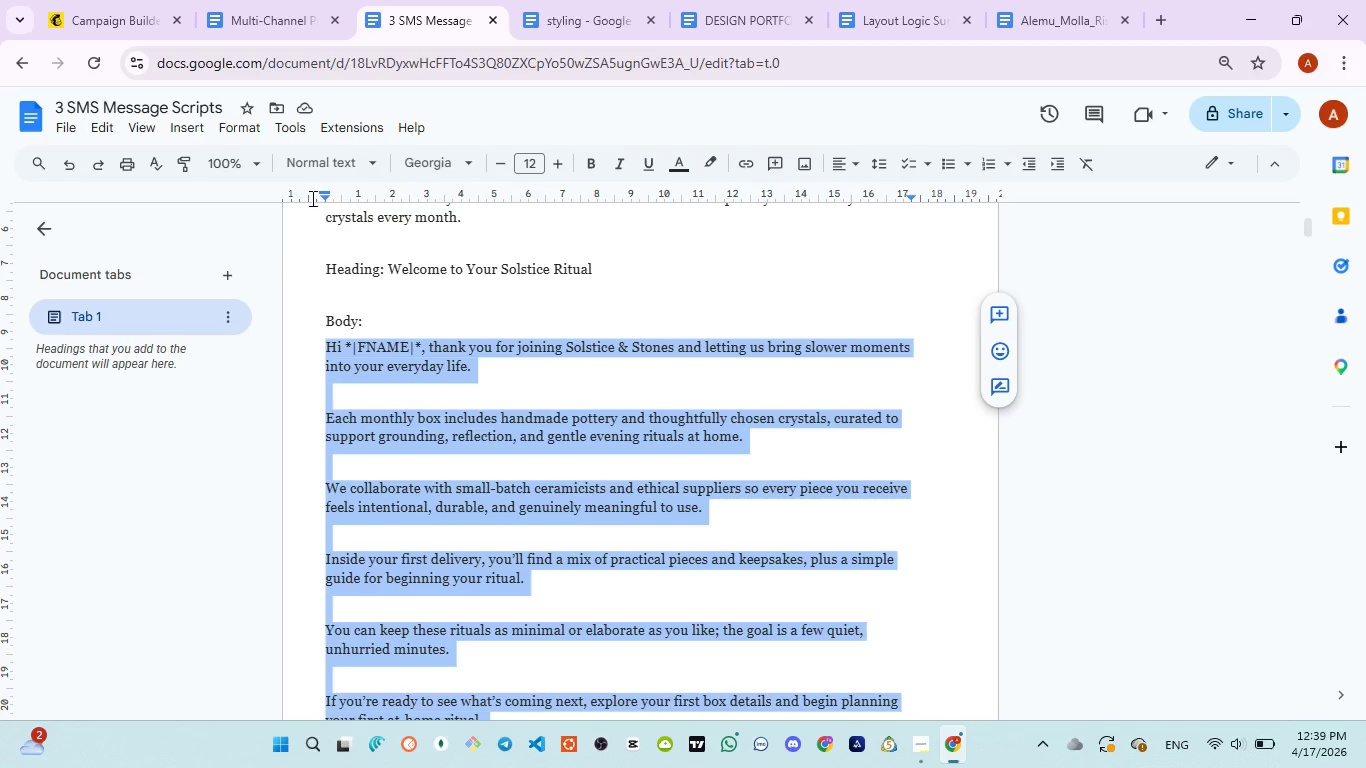 
wait(5.06)
 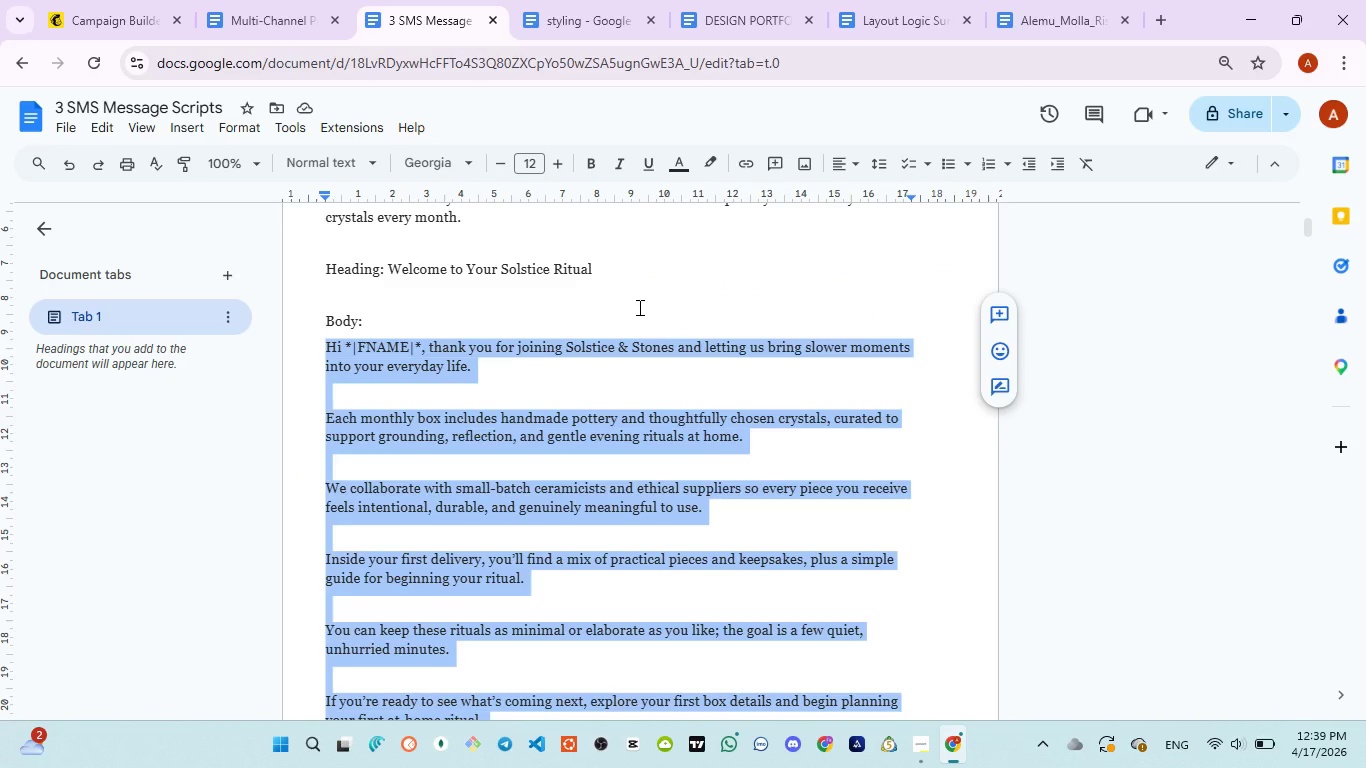 
left_click([128, 29])
 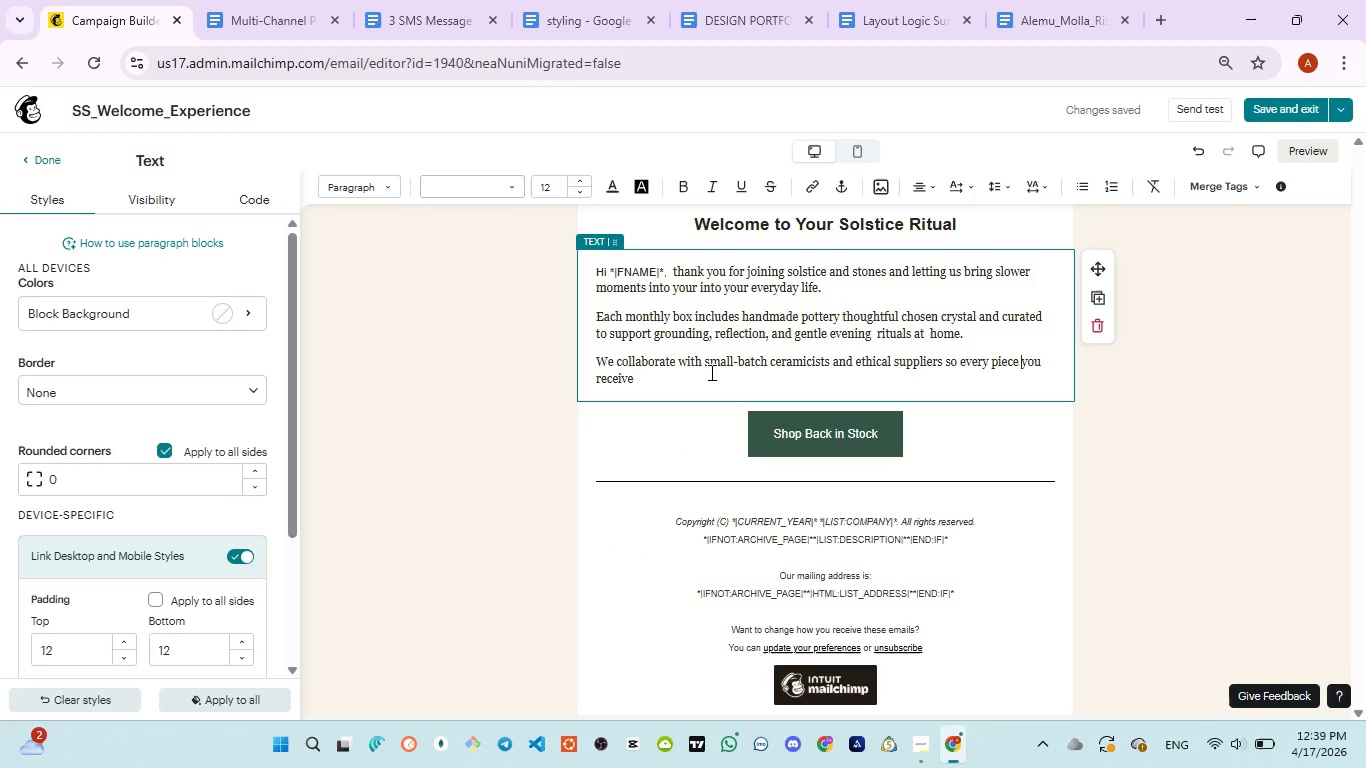 
type(feels intentional )
 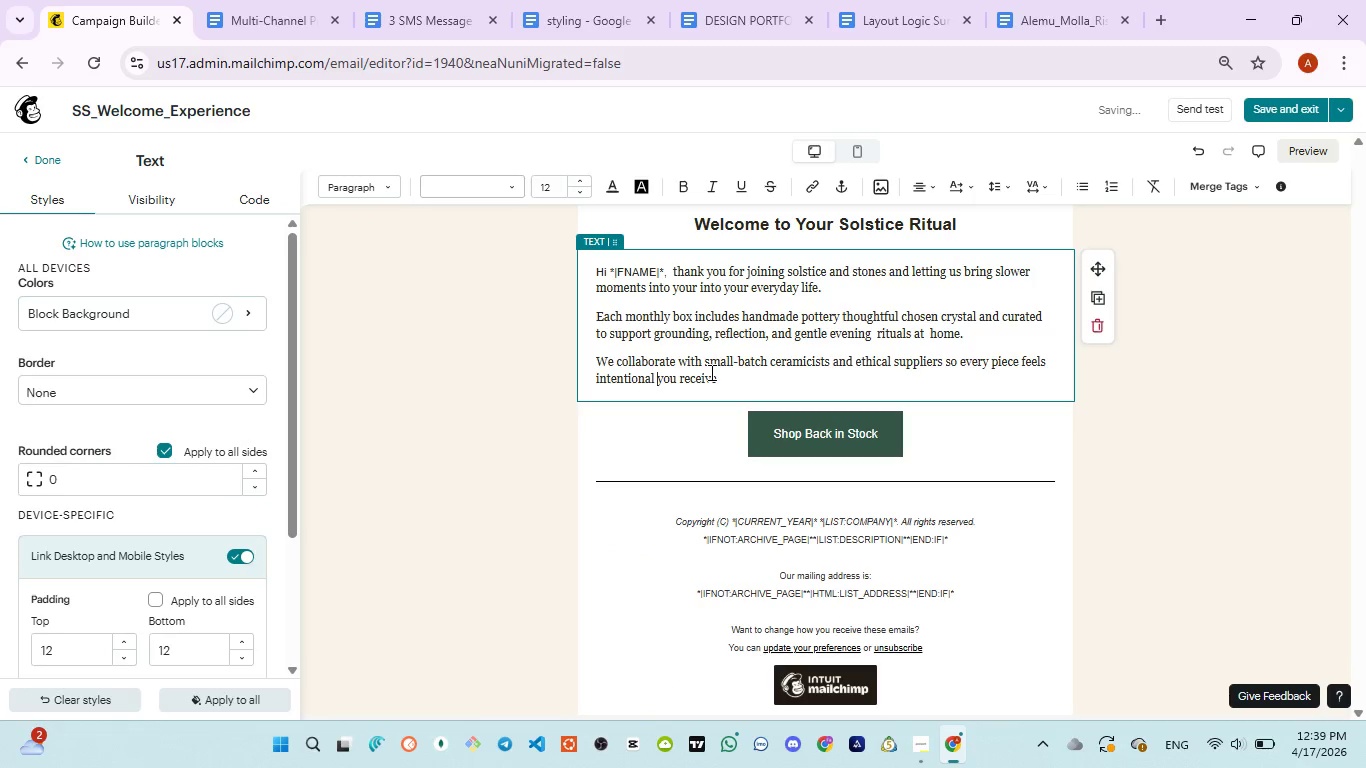 
key(Control+Z)
 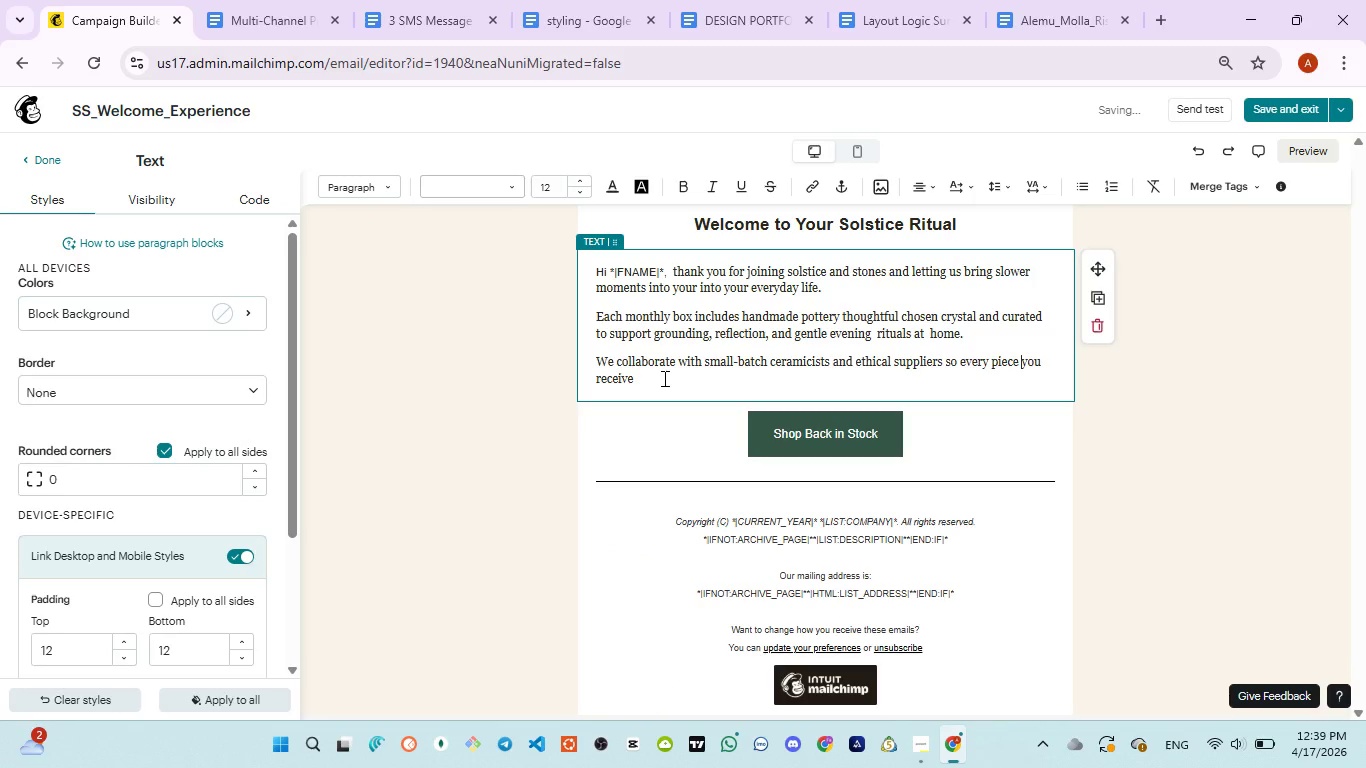 
left_click([663, 378])
 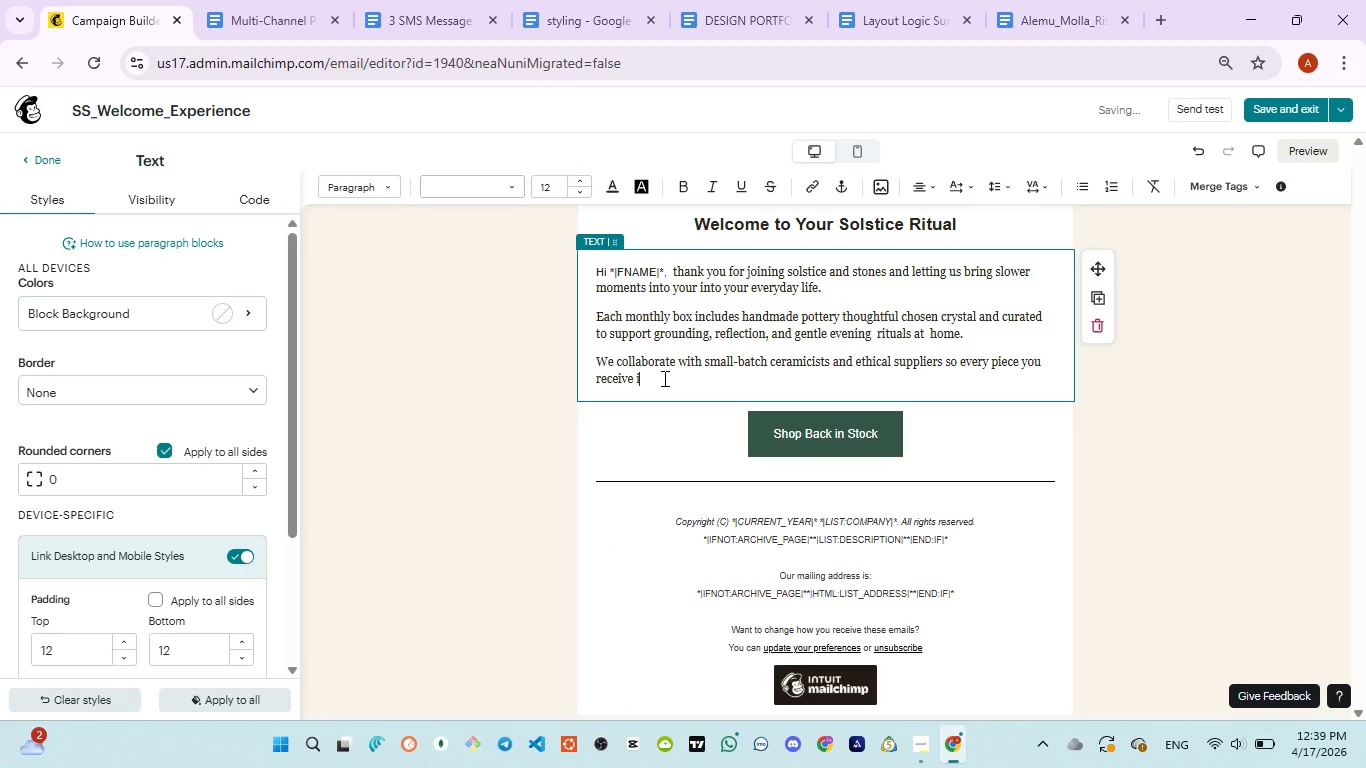 
type(intentional )
 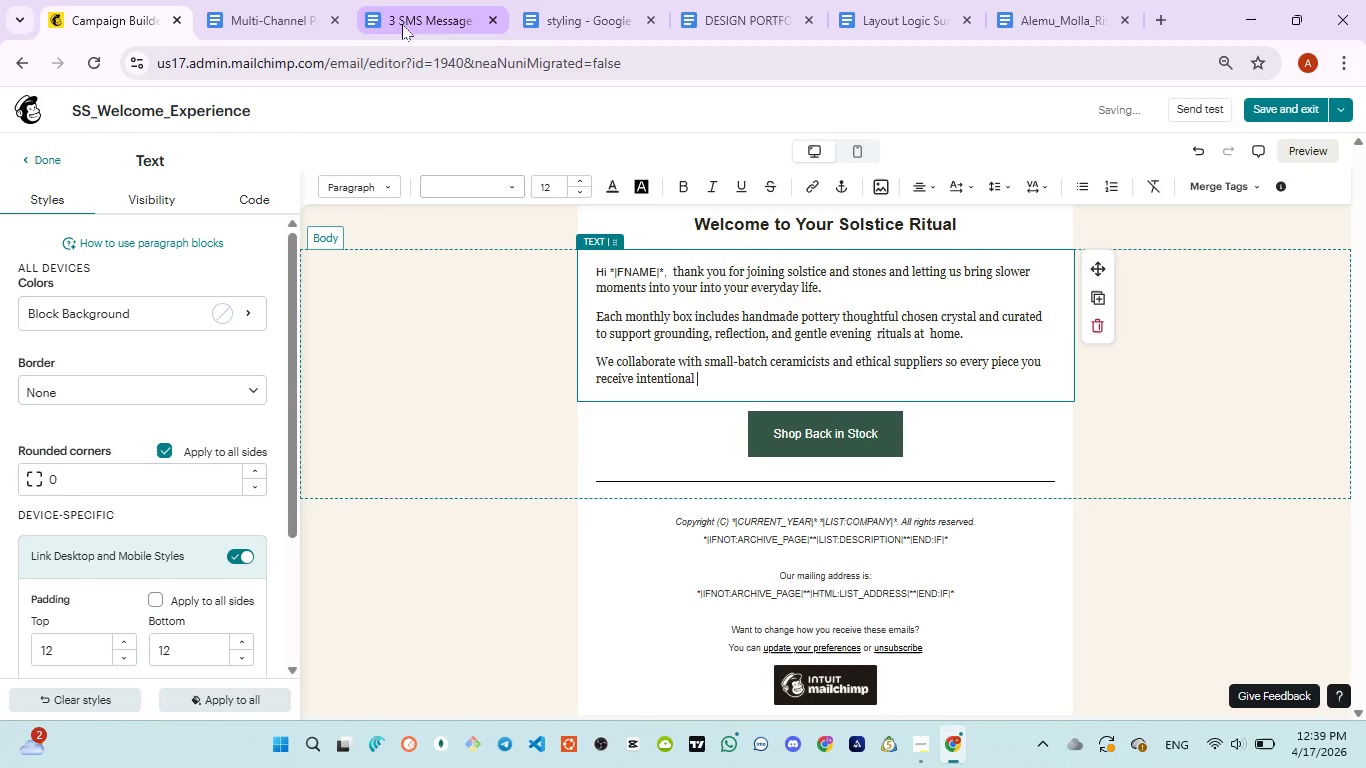 
left_click([402, 24])
 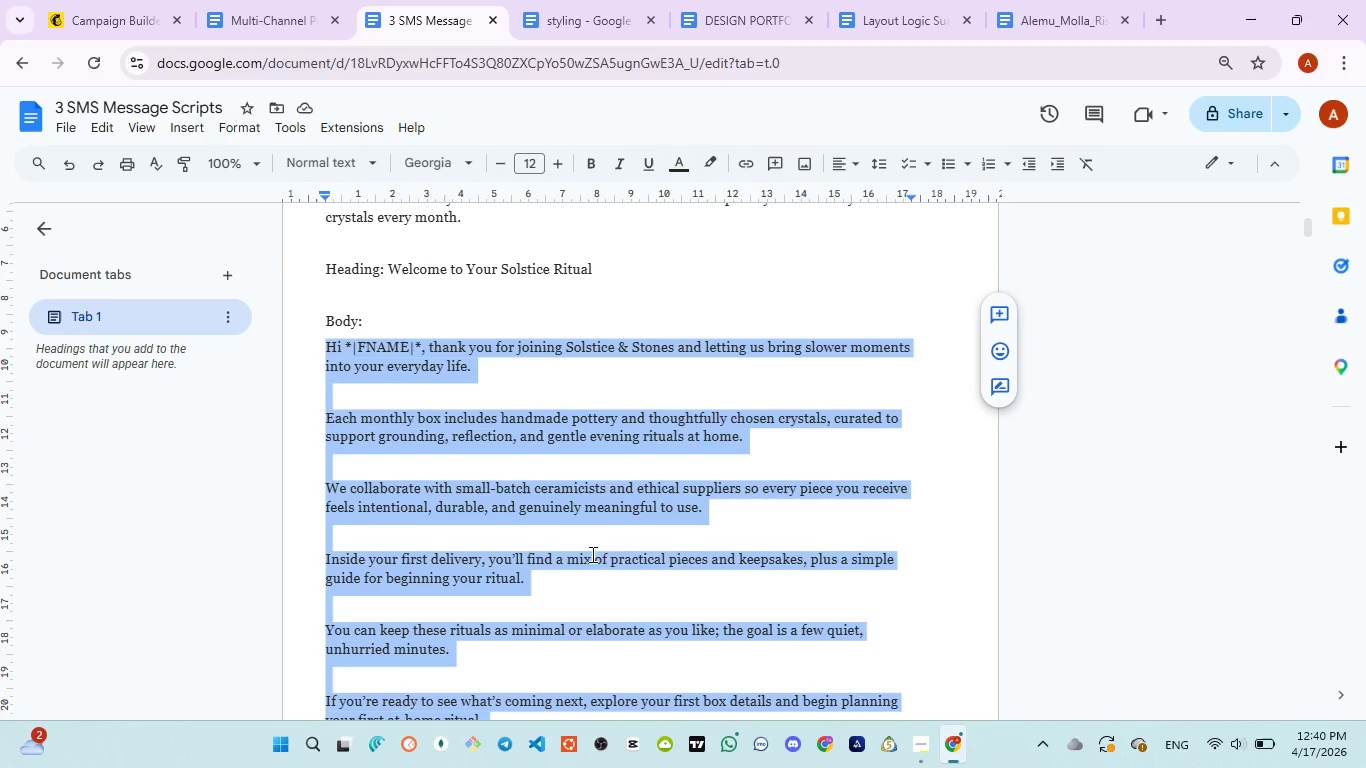 
wait(28.62)
 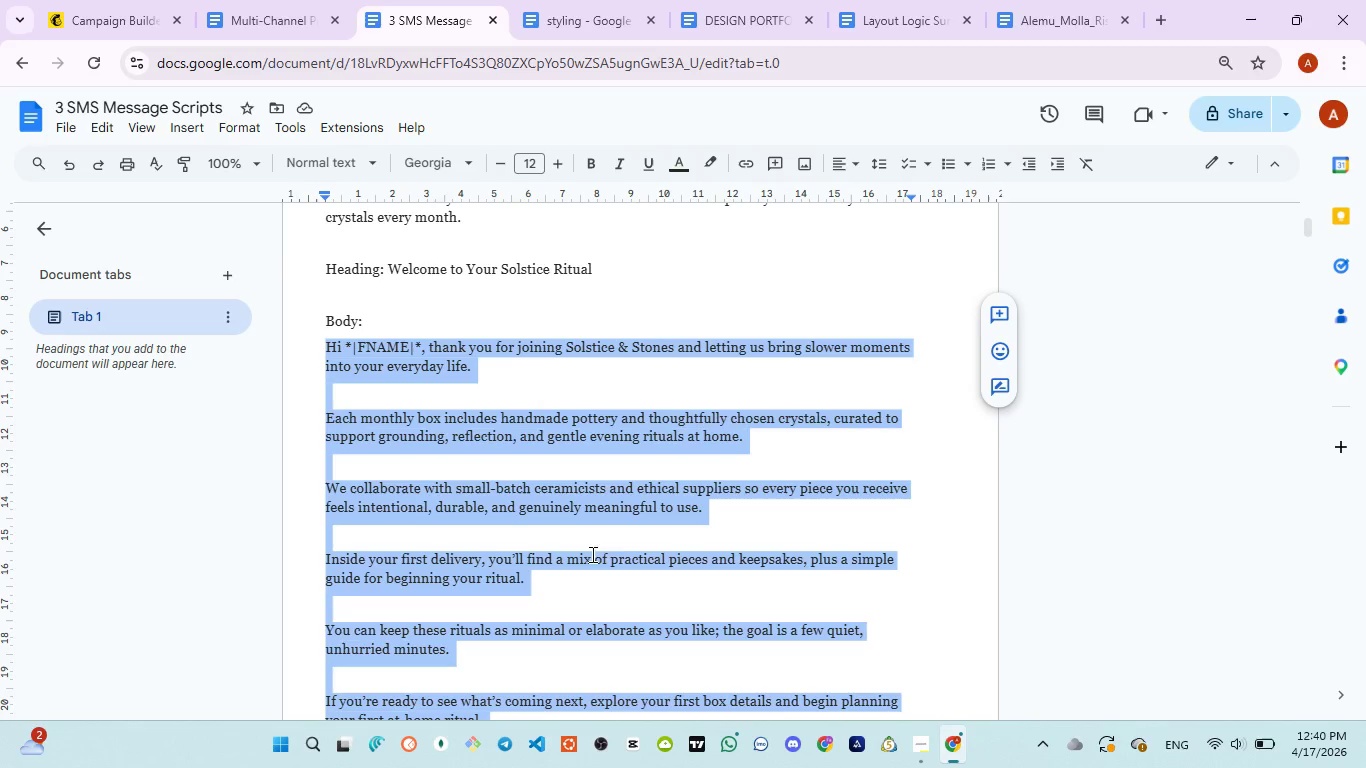 
left_click([104, 25])
 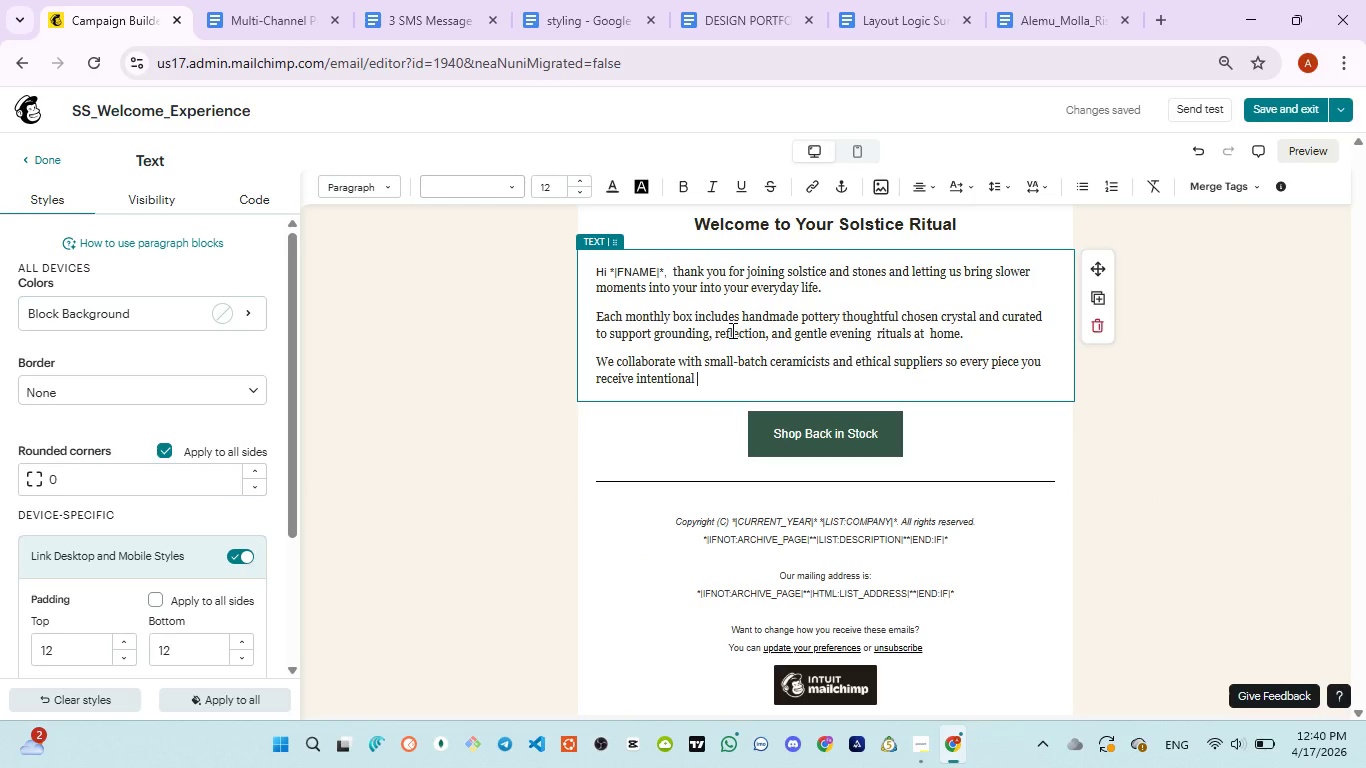 
key(ArrowLeft)
 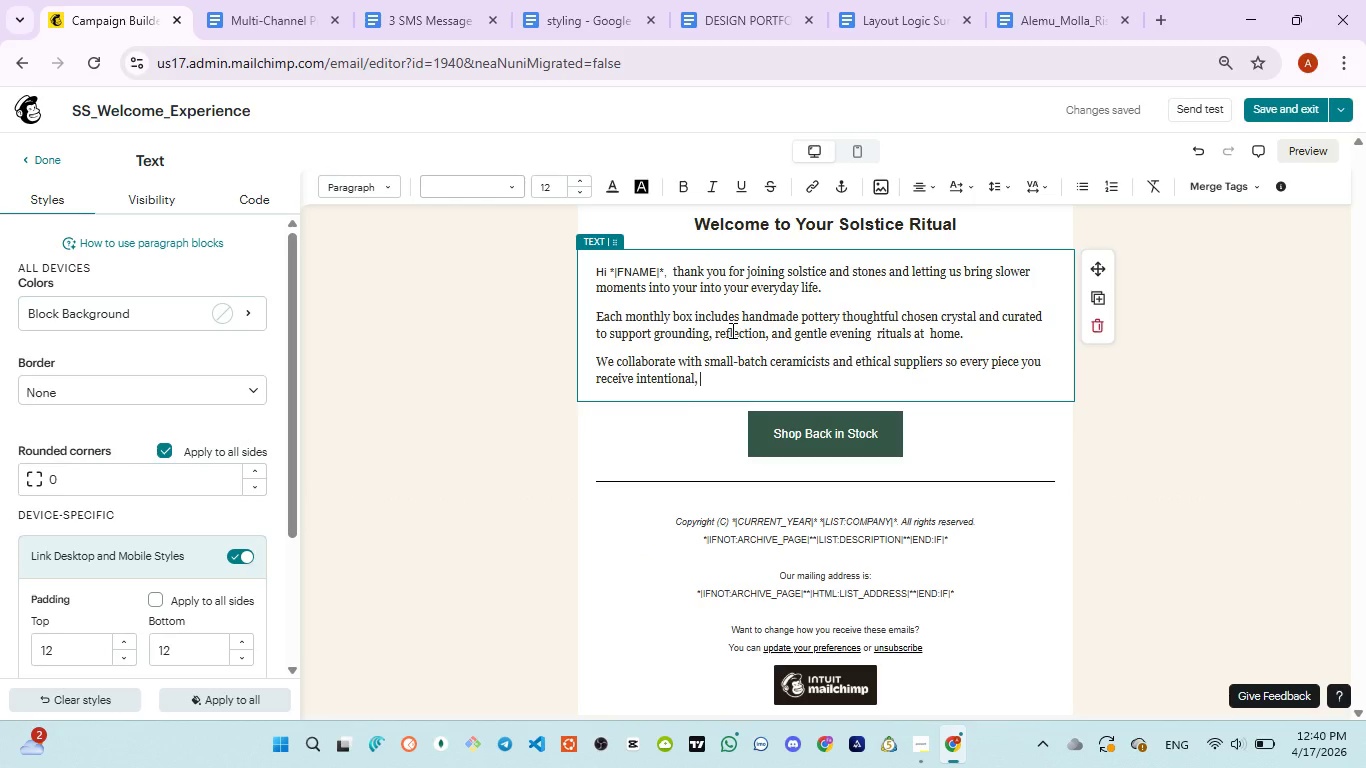 
type(, durable )
key(Backspace)
type(, )
 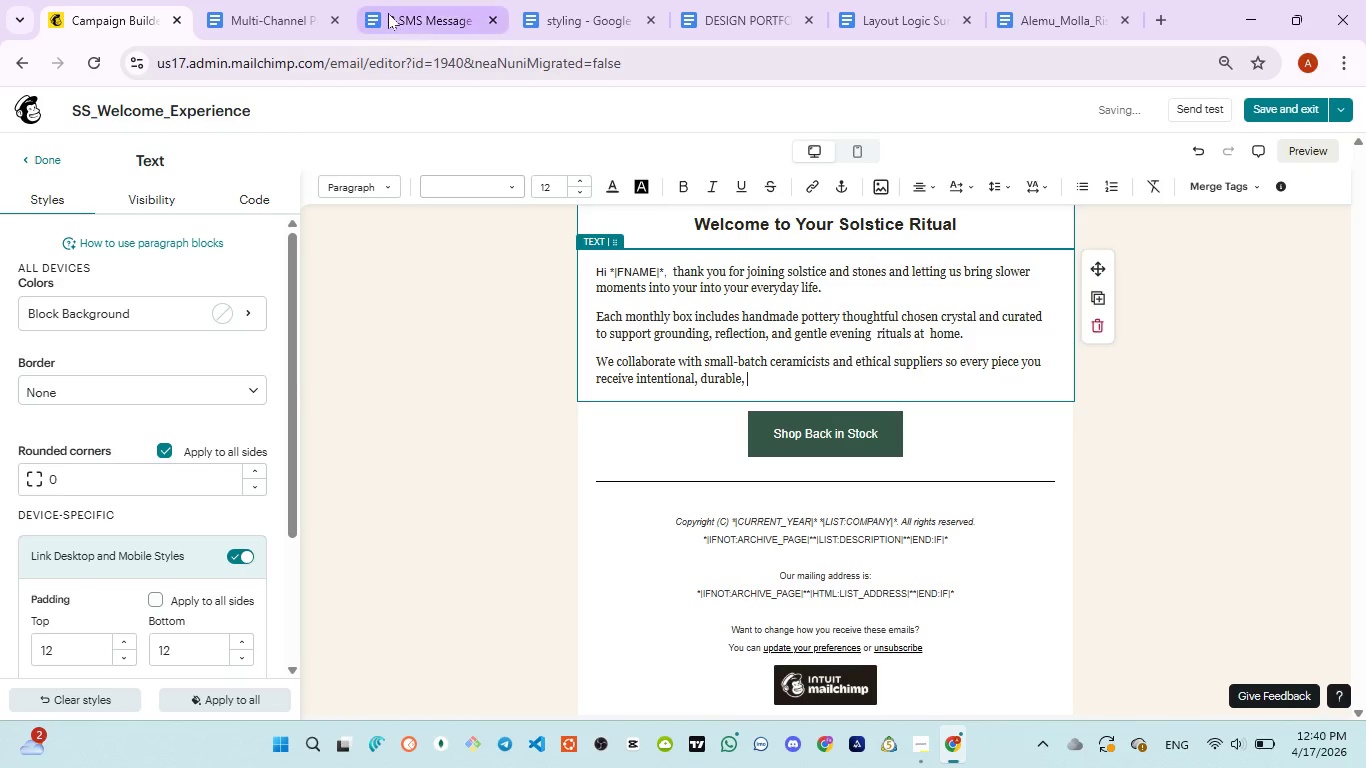 
left_click([388, 13])
 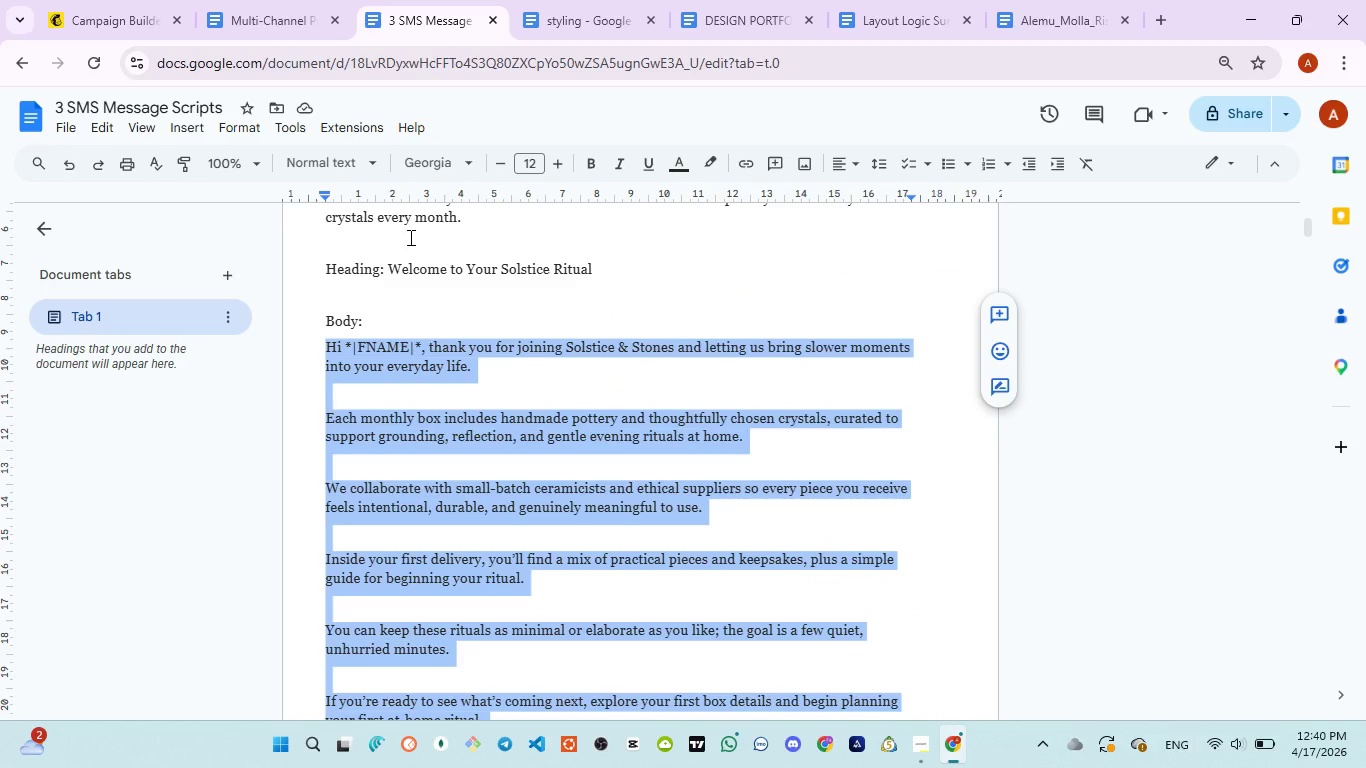 
left_click([111, 27])
 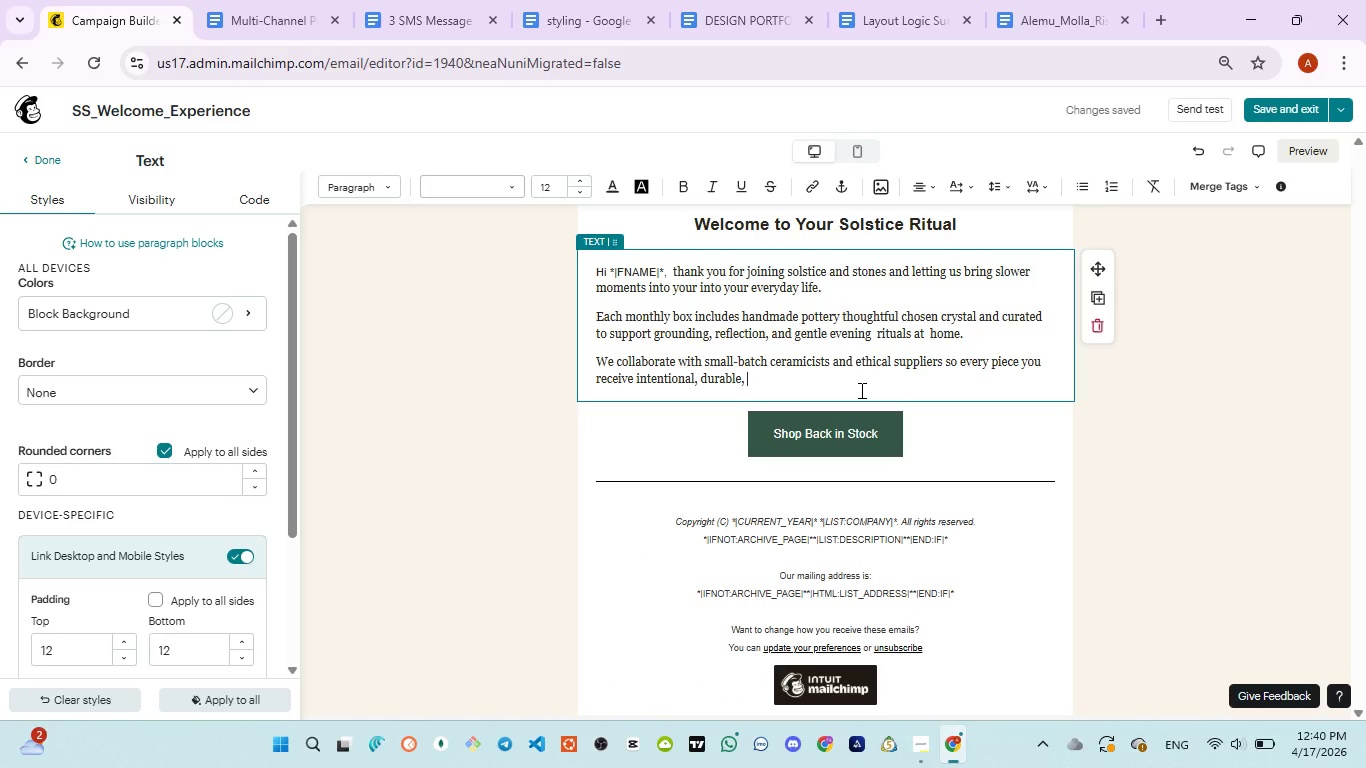 
type(genuinly )
 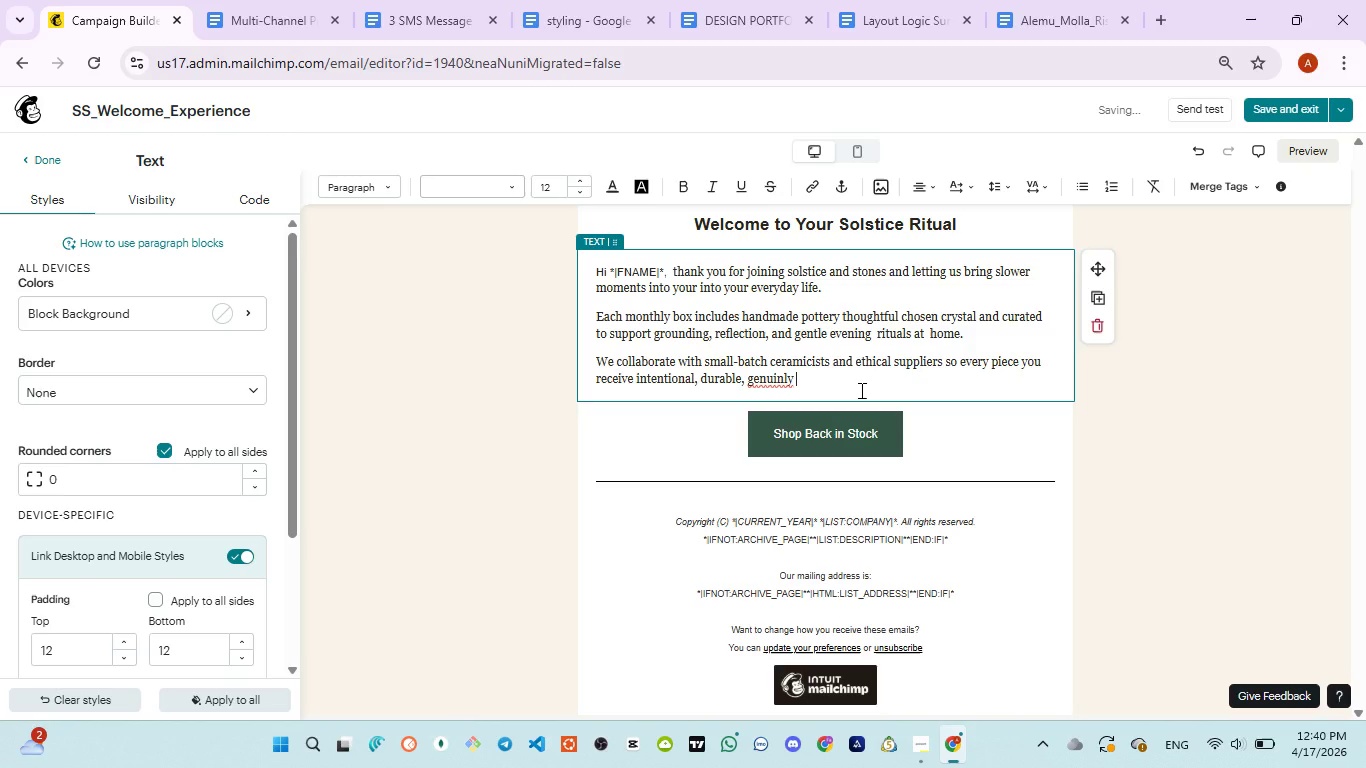 
key(ArrowLeft)
 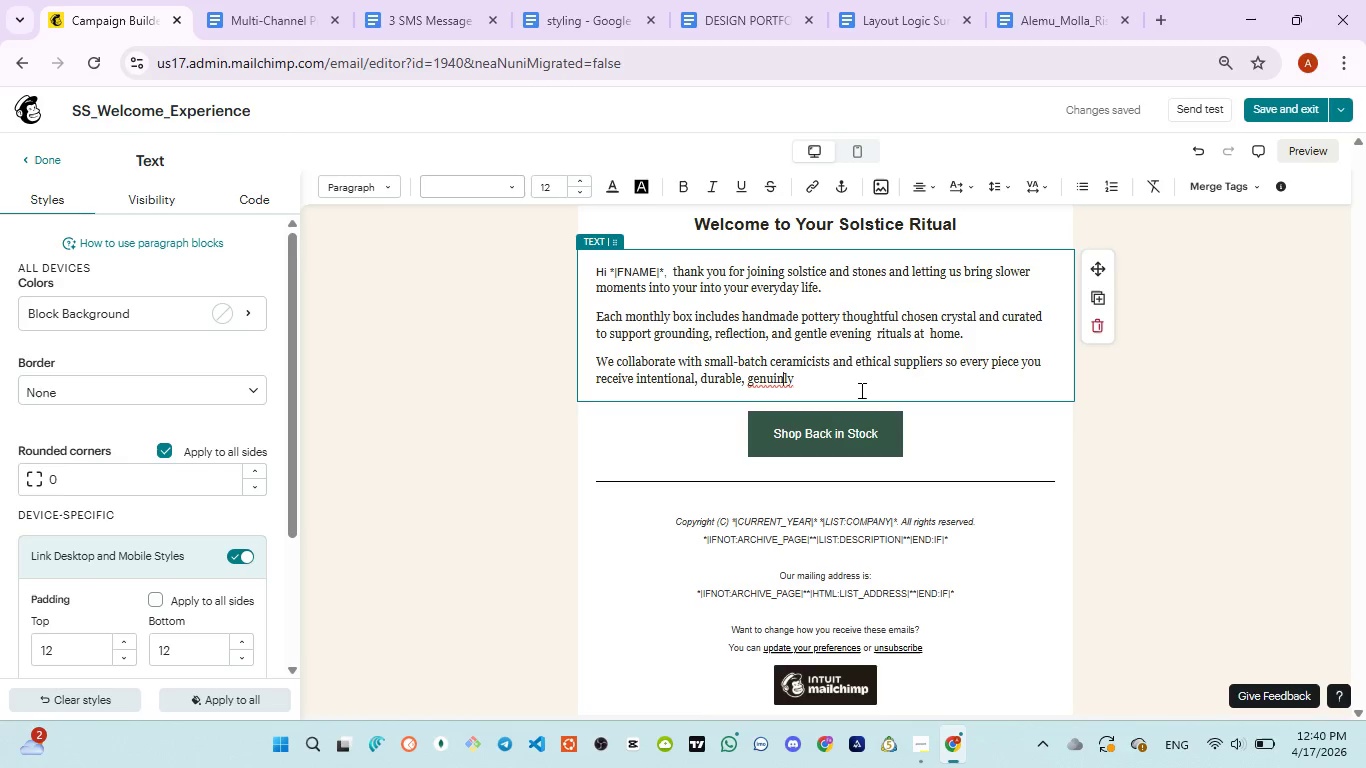 
key(ArrowLeft)
 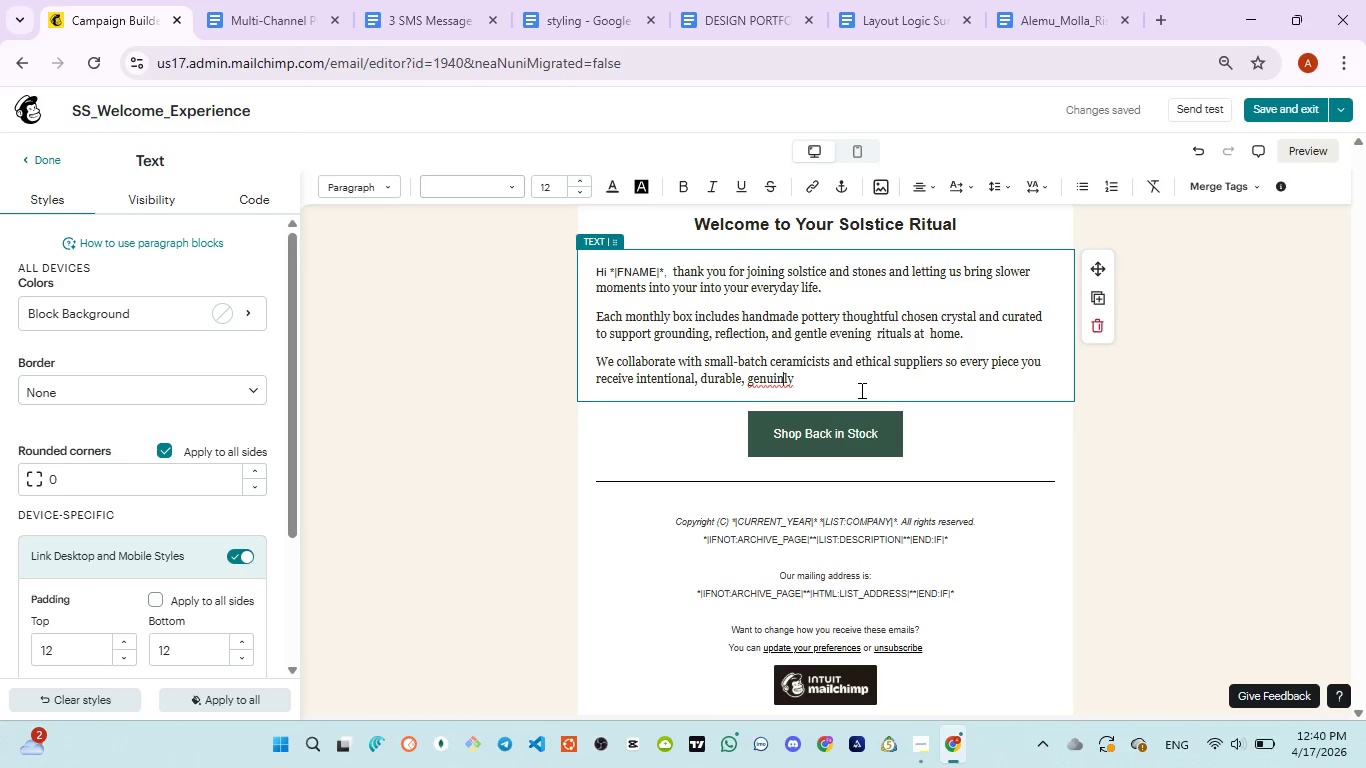 
key(ArrowLeft)
 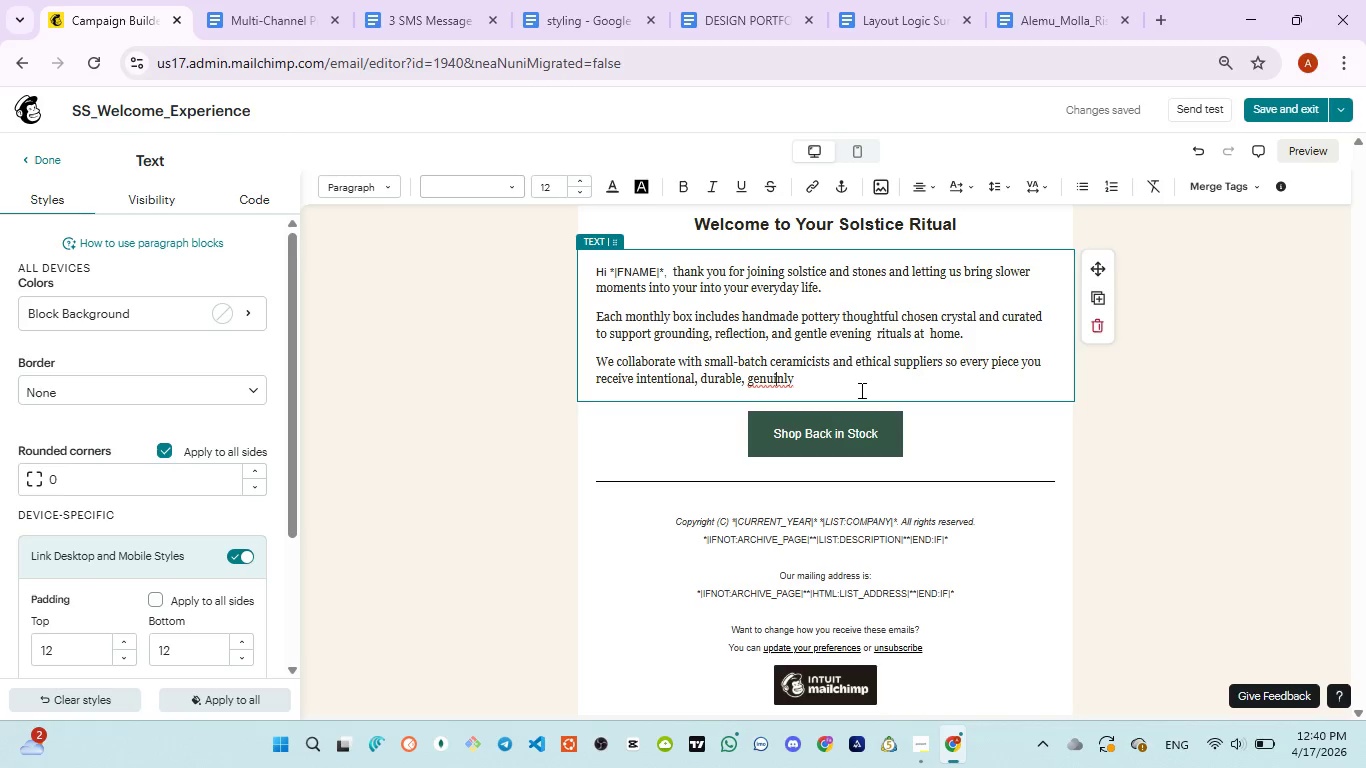 
key(ArrowLeft)
 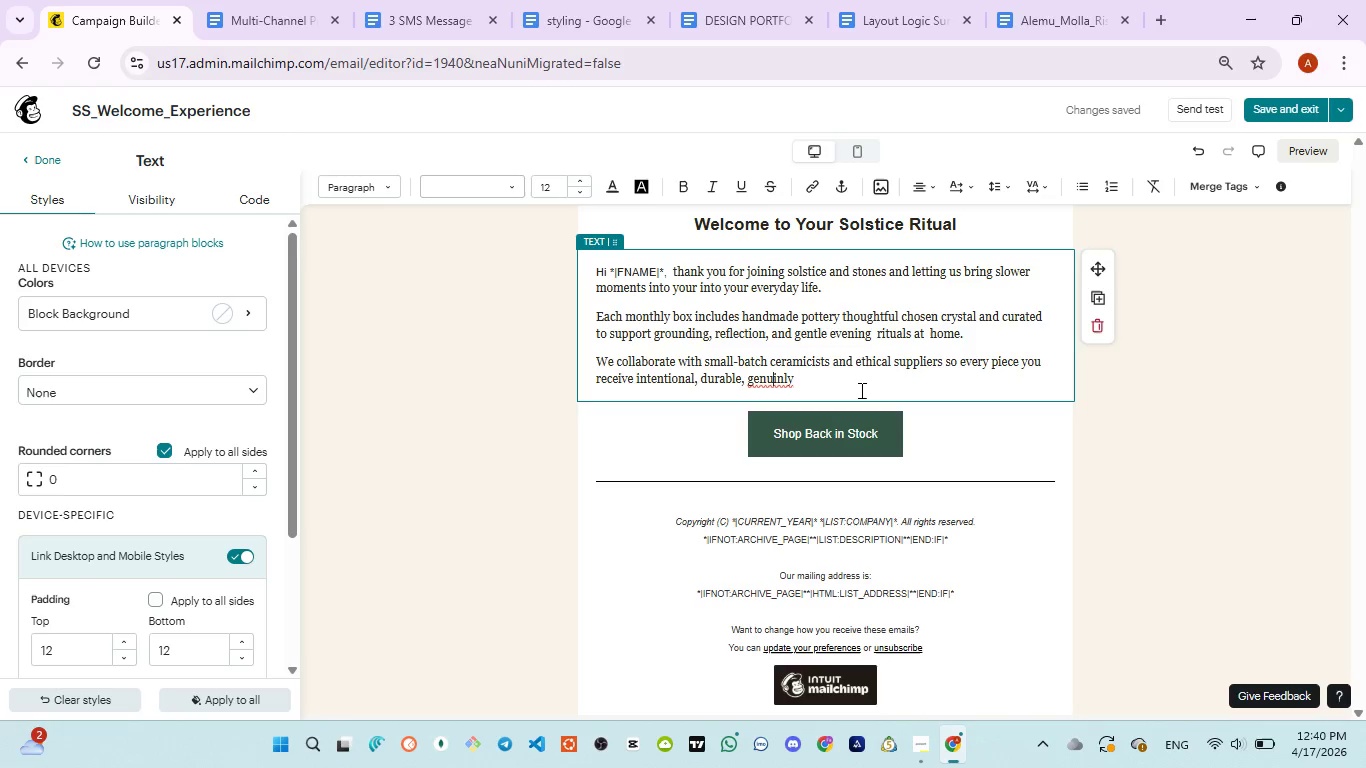 
key(ArrowLeft)
 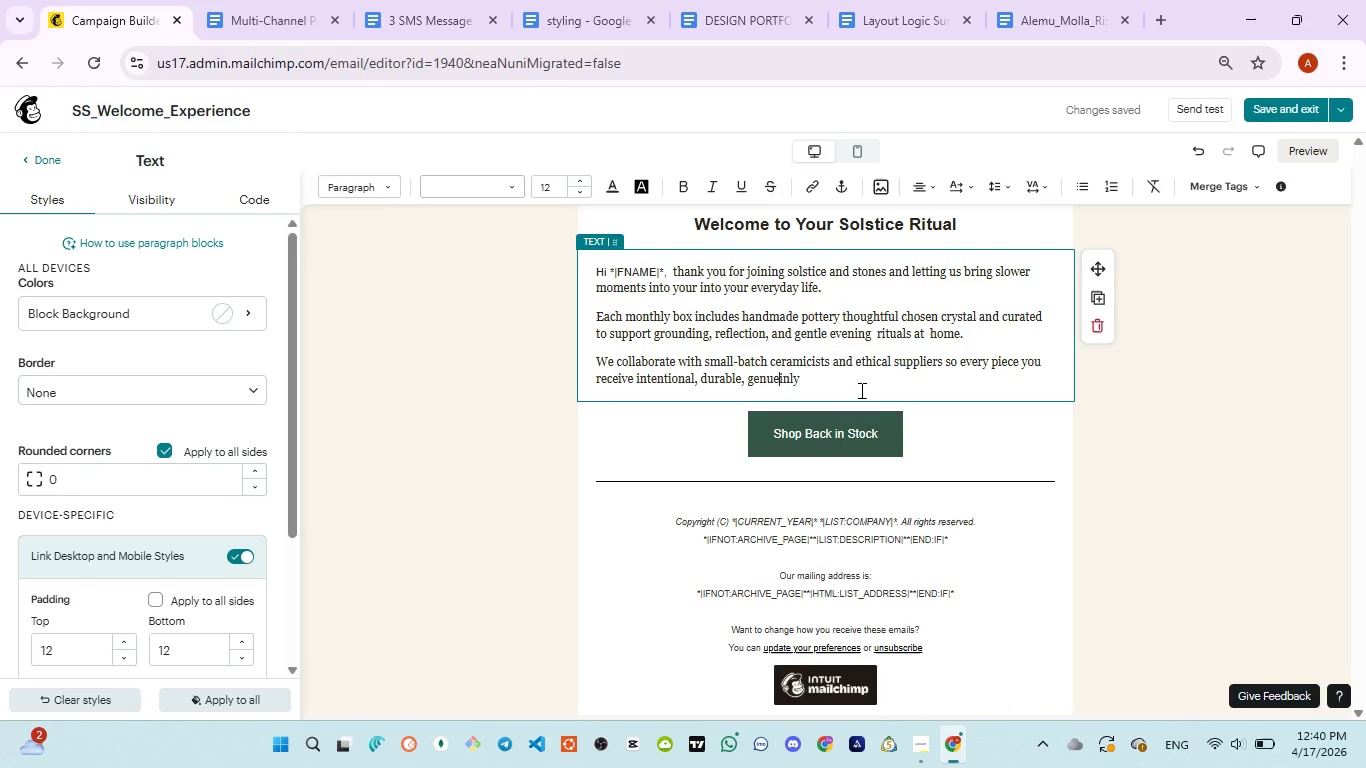 
key(E)
 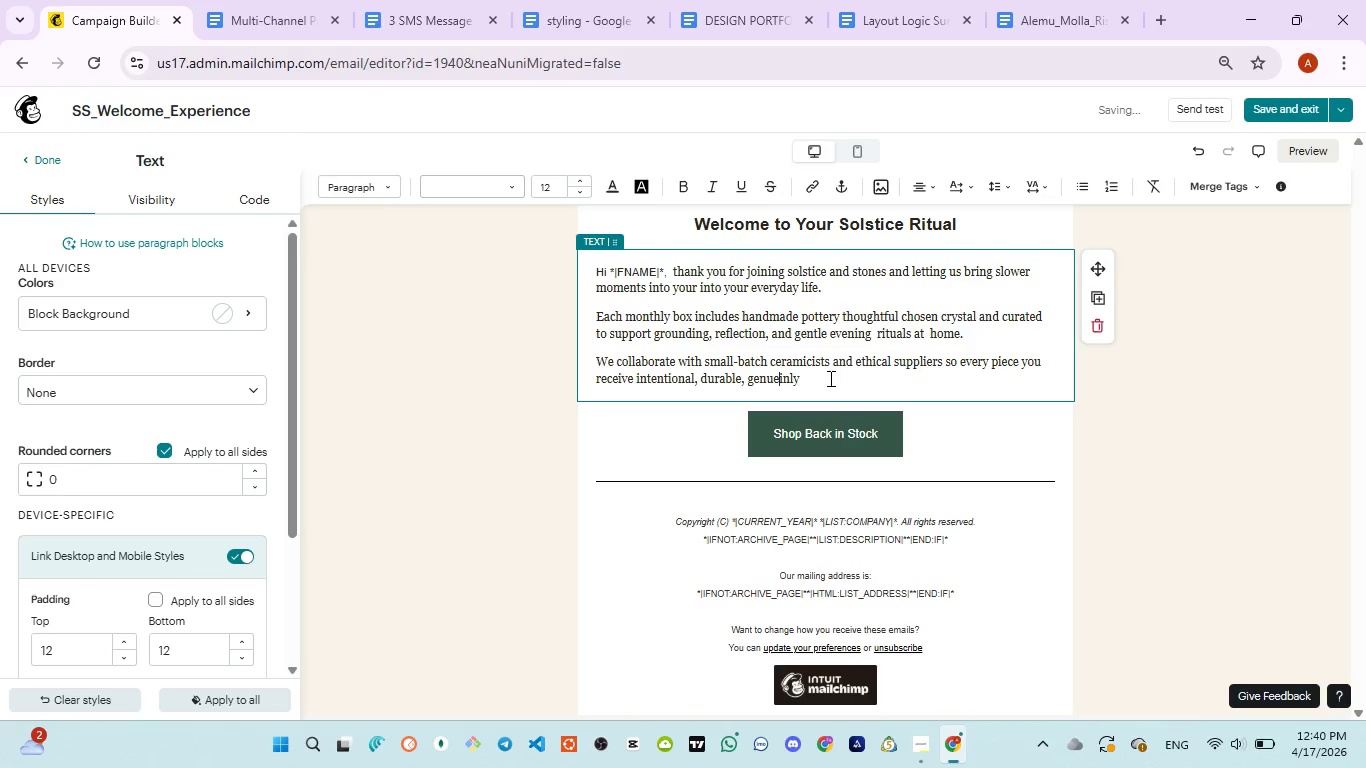 
left_click([829, 378])
 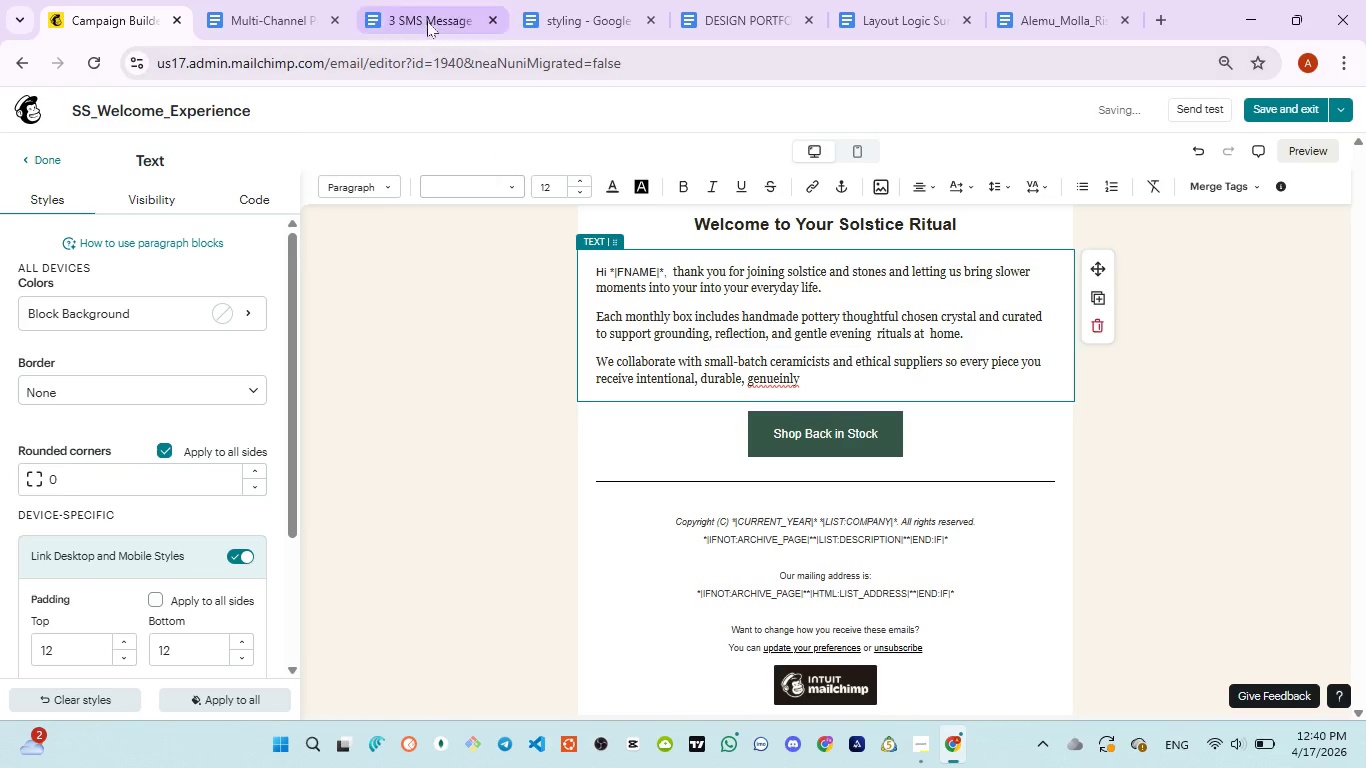 
left_click([427, 21])
 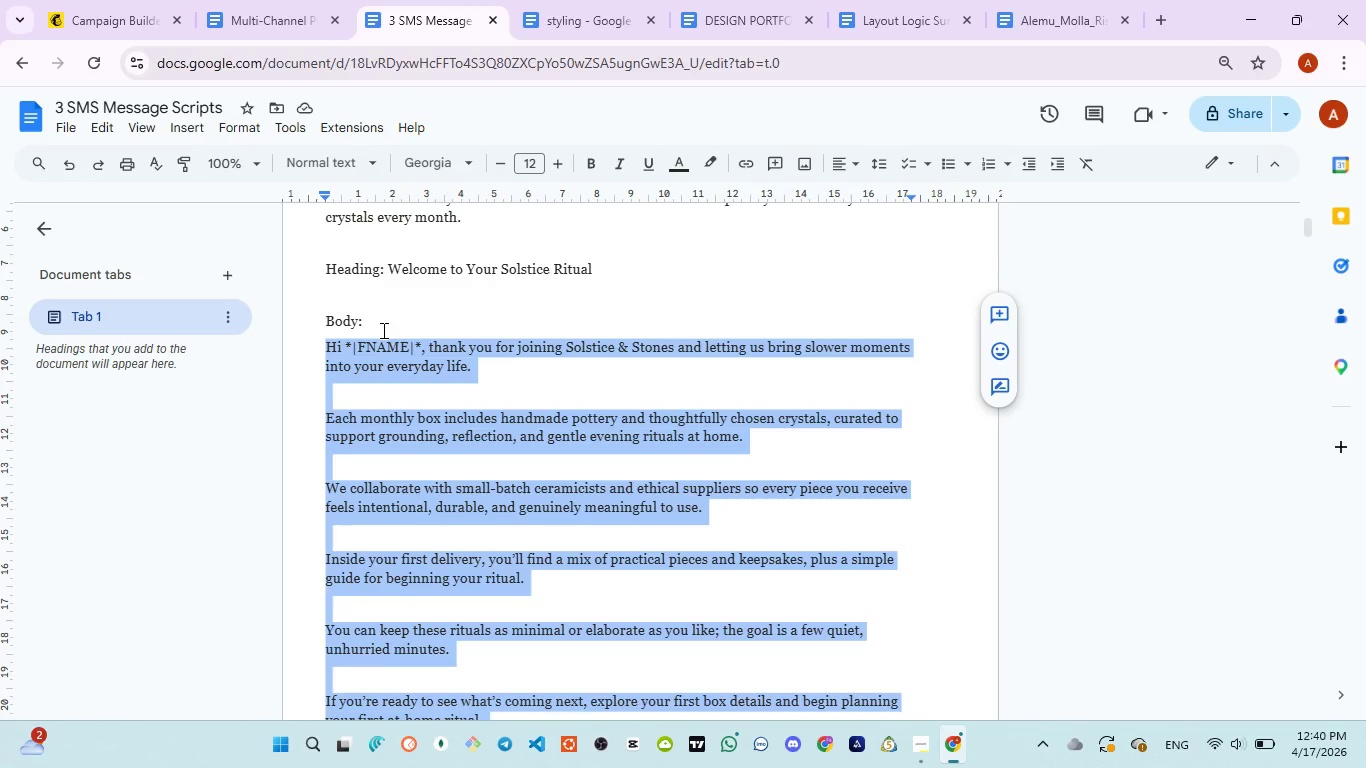 
left_click([108, 0])
 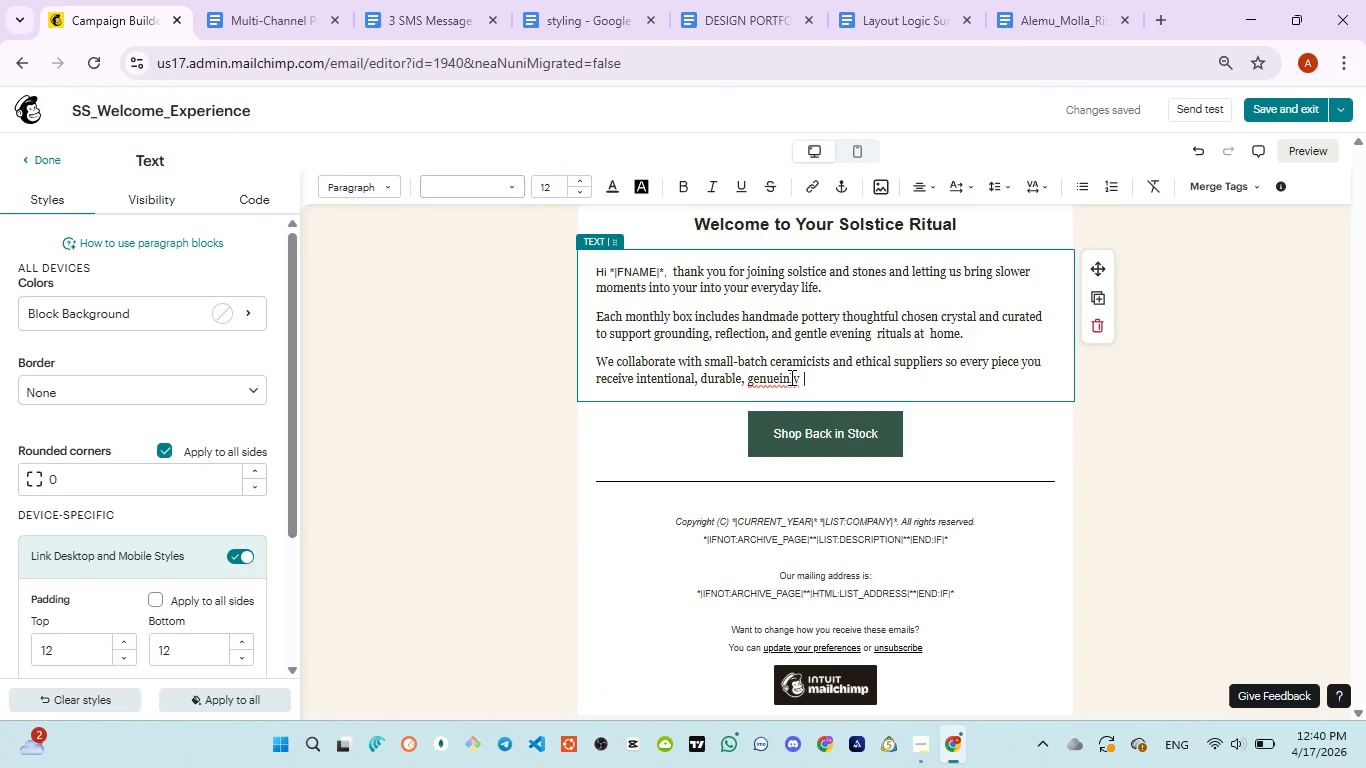 
left_click([790, 377])
 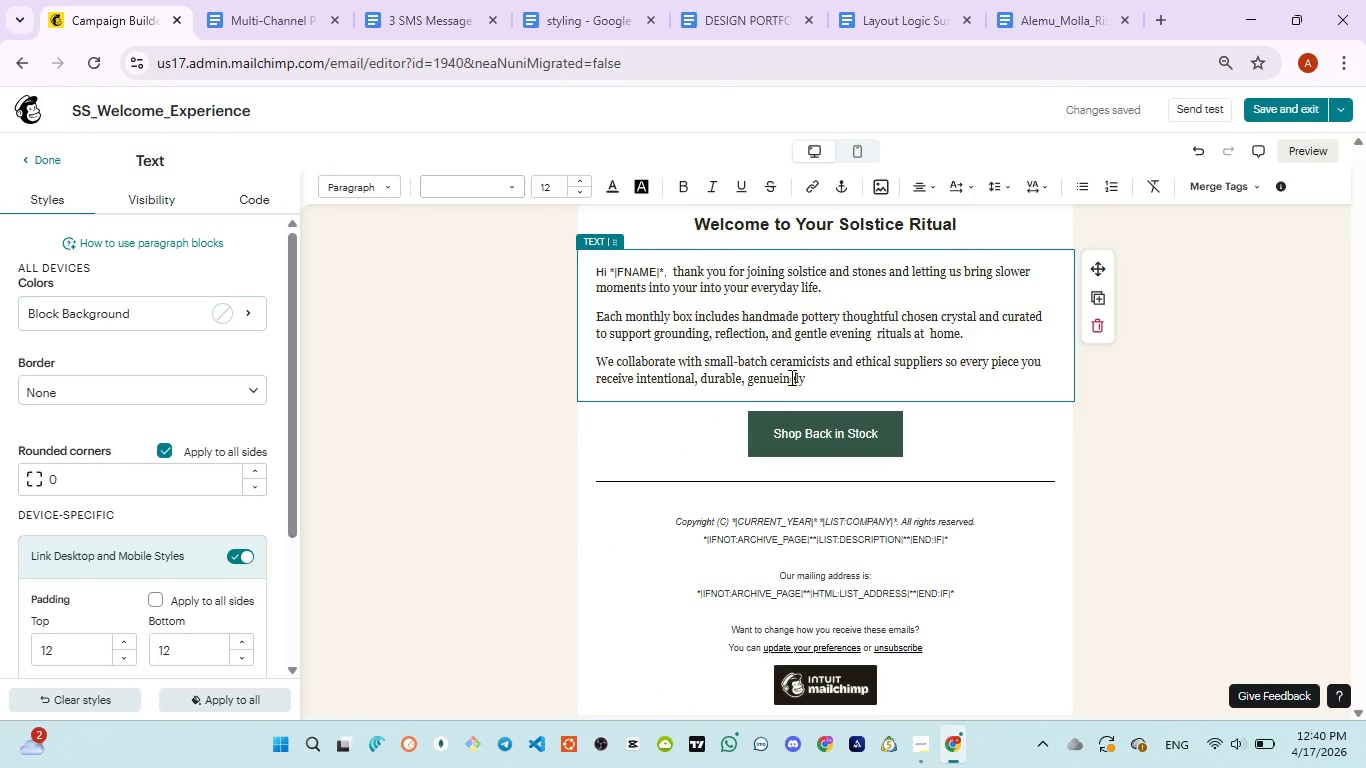 
key(E)
 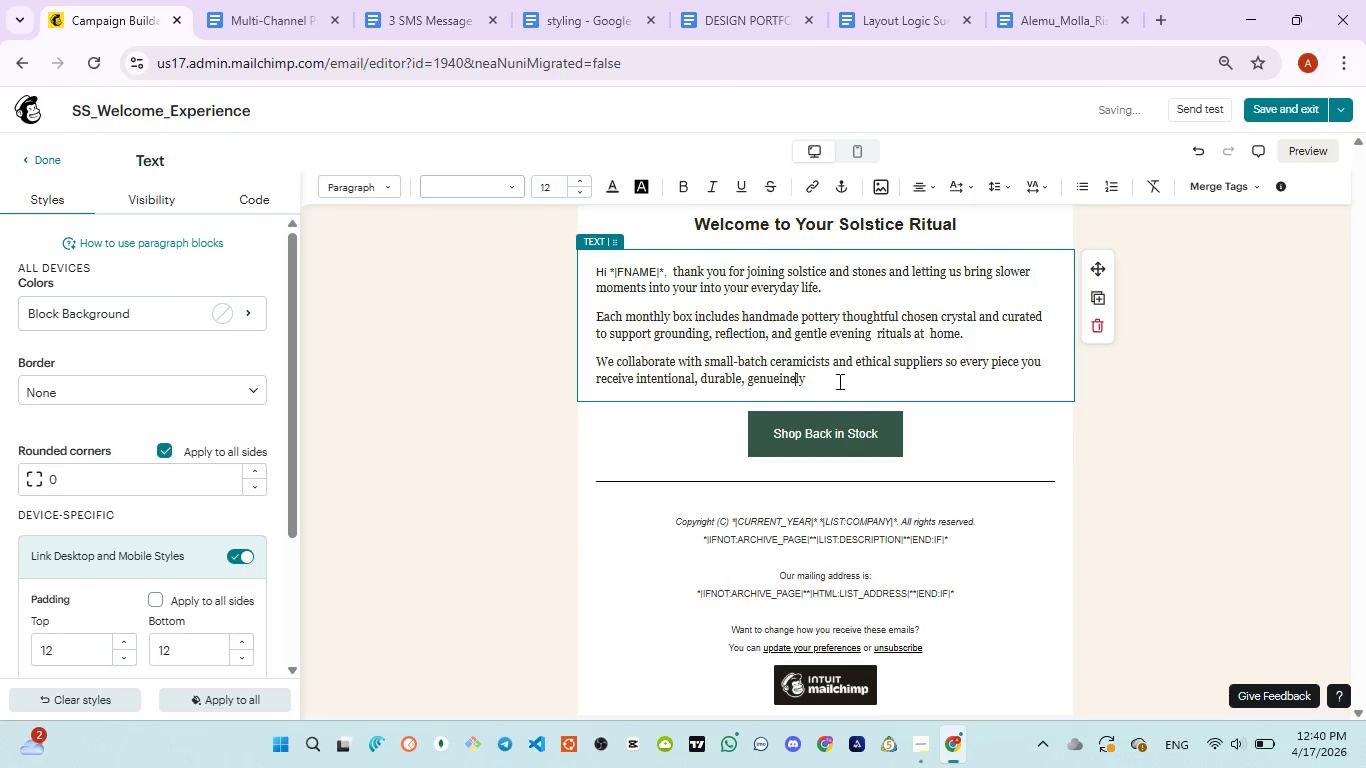 
left_click([838, 381])
 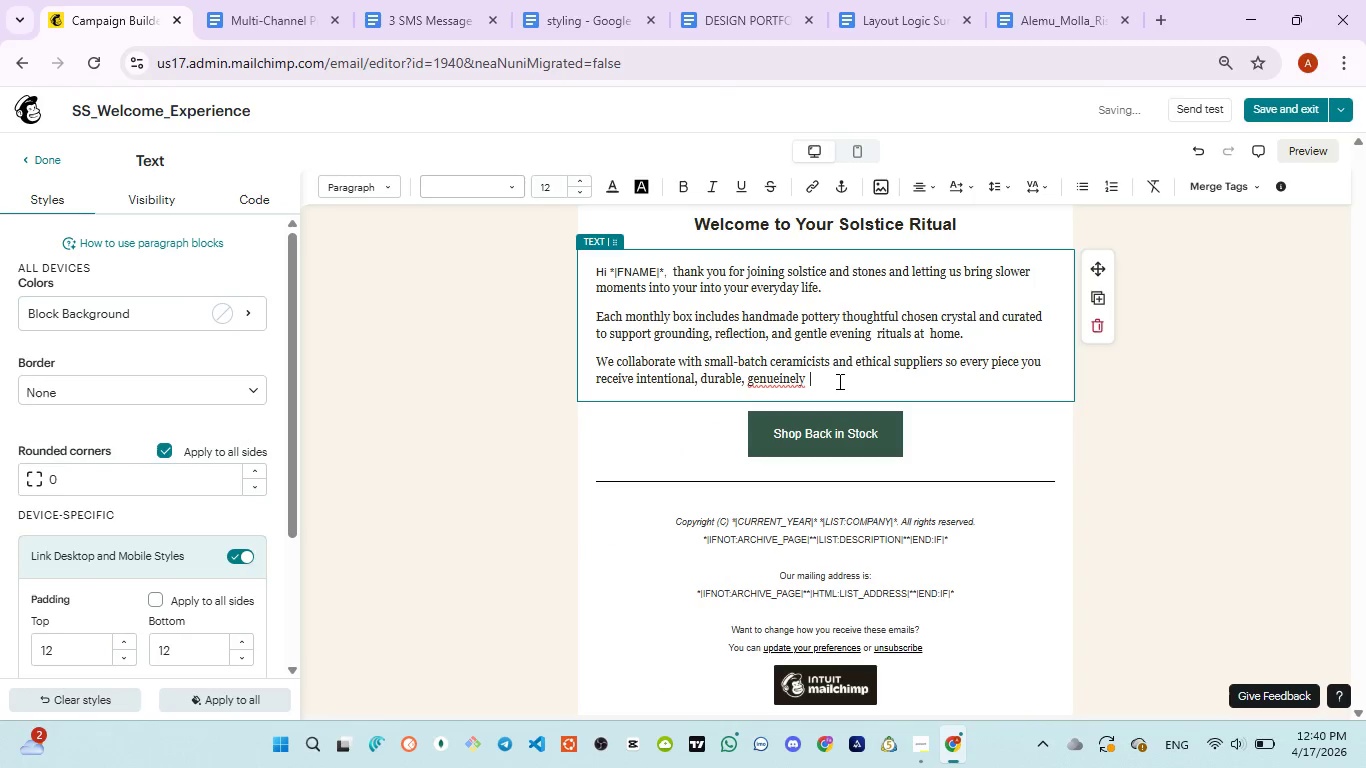 
type(to use meangful.)
 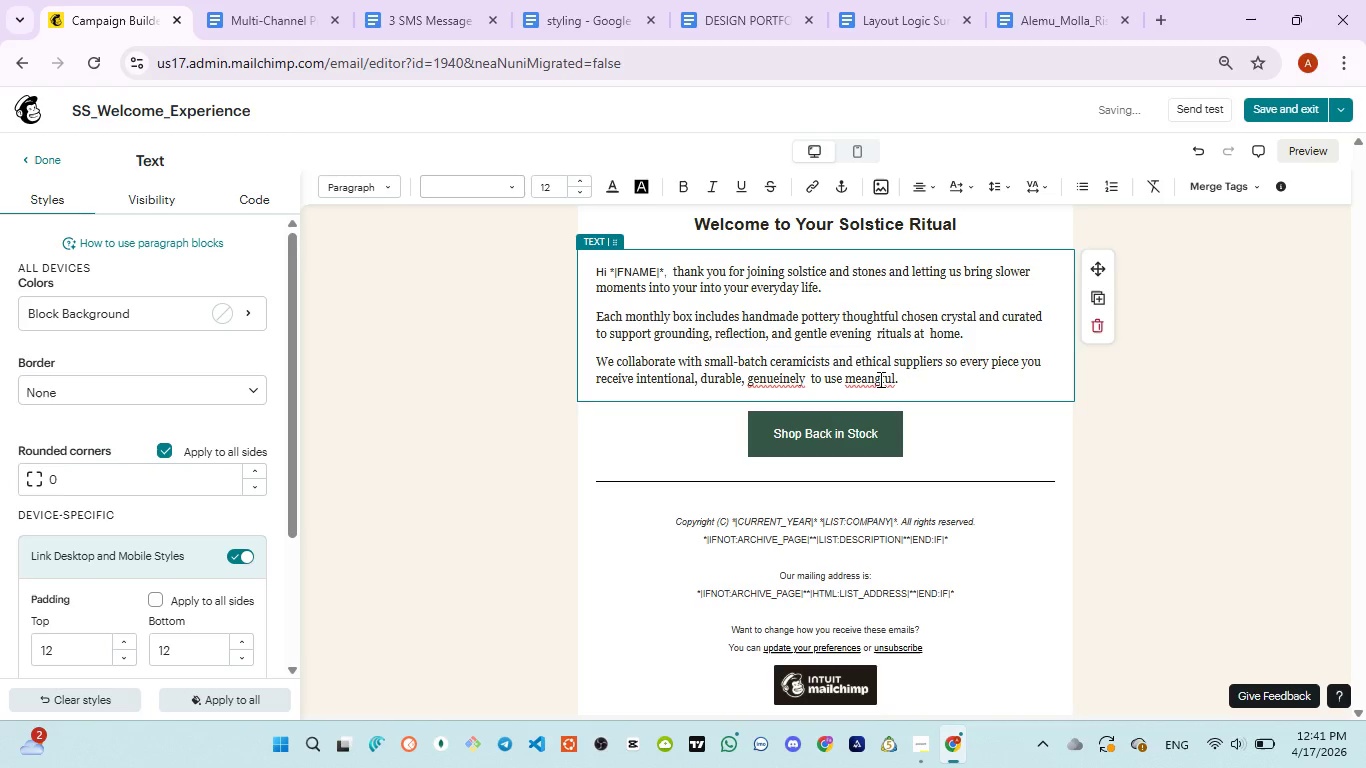 
wait(7.78)
 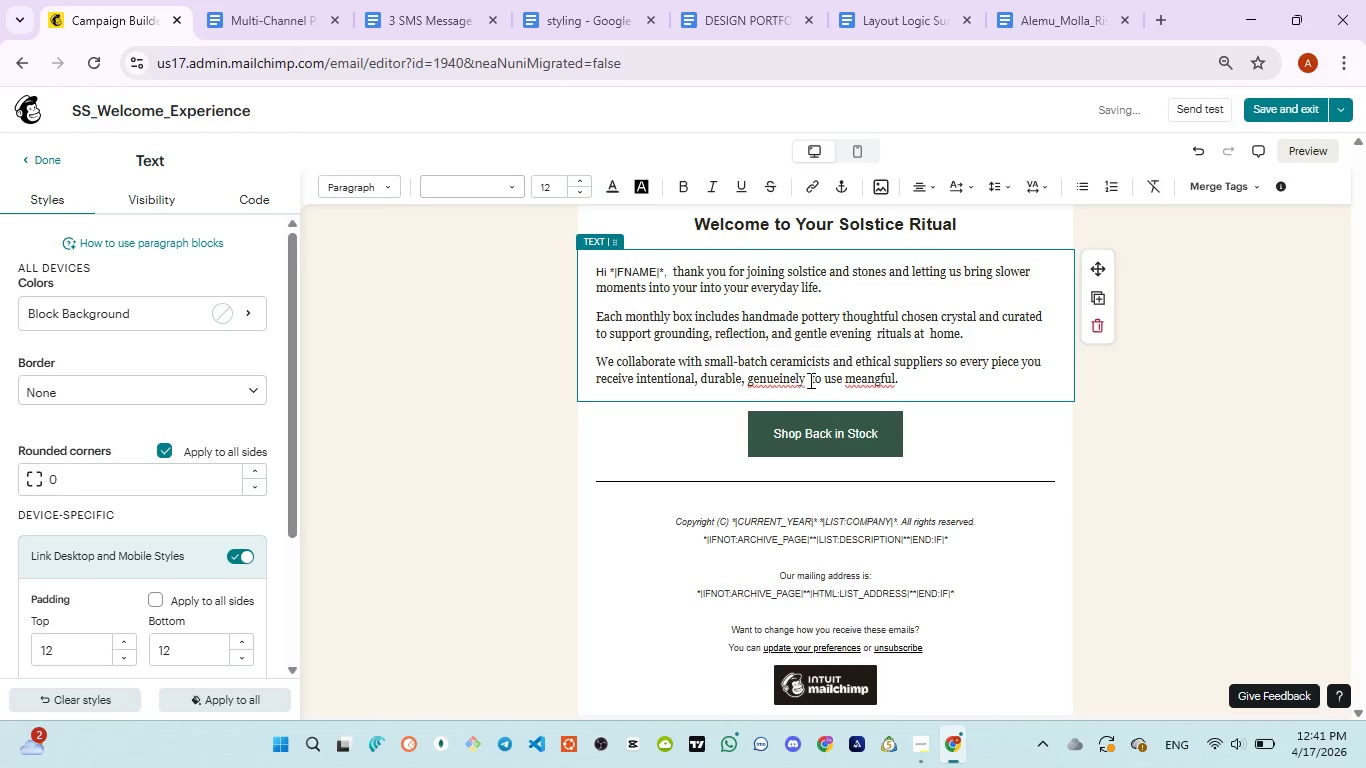 
key(ArrowLeft)
 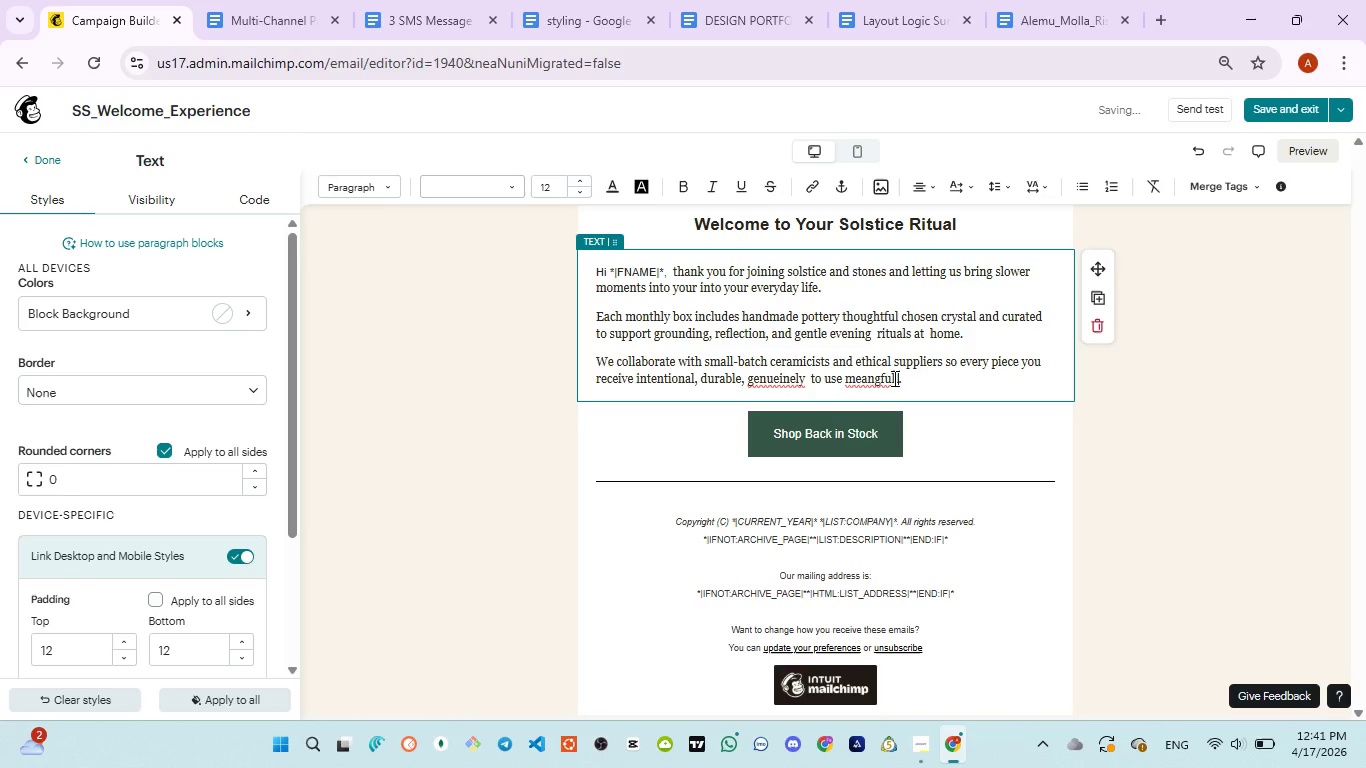 
key(L)
 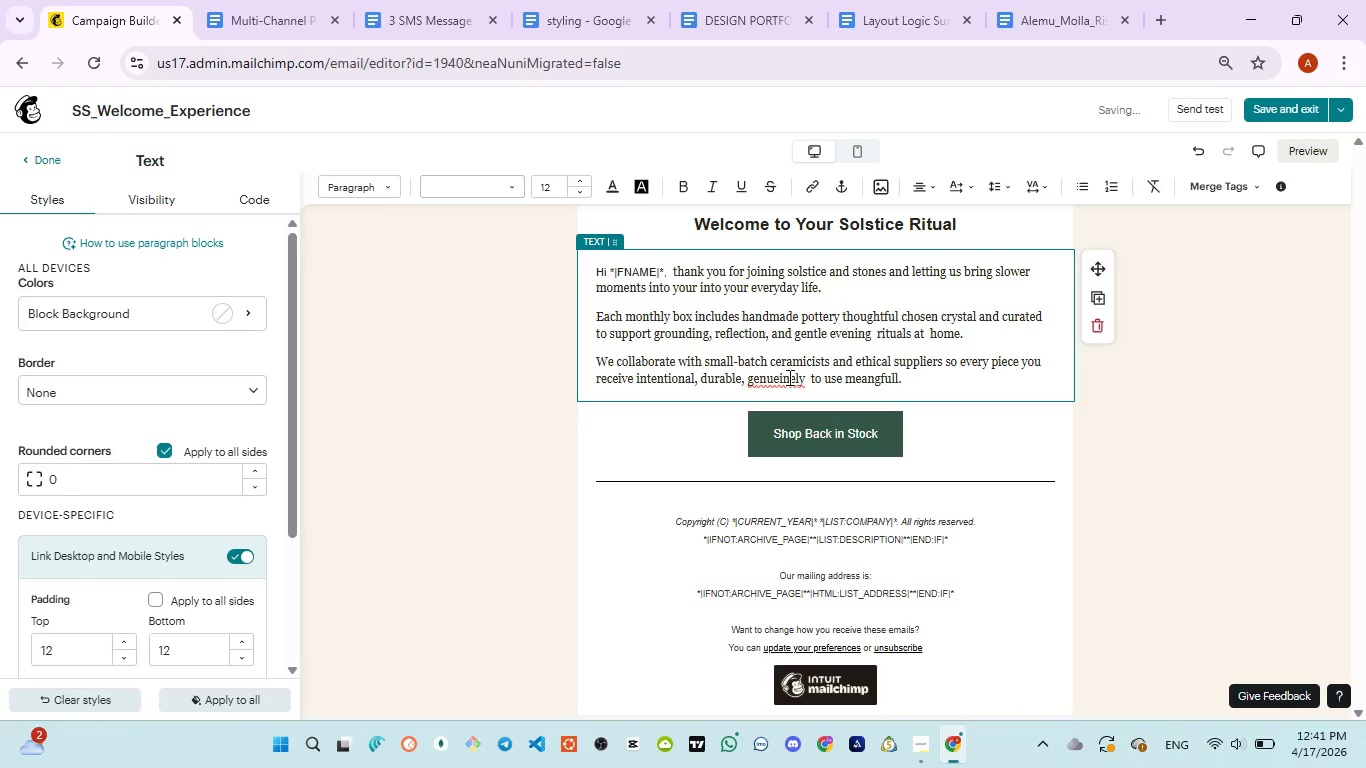 
double_click([784, 376])
 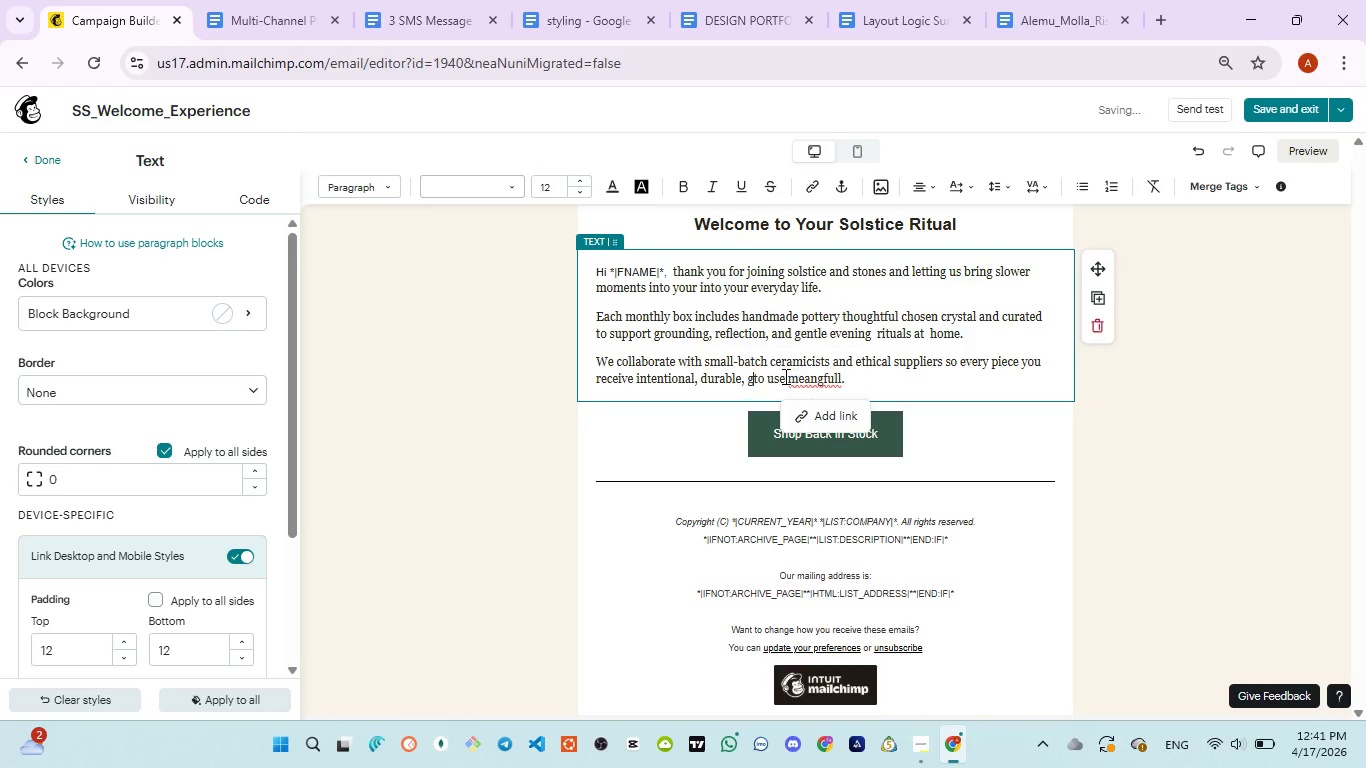 
type(genuenly )
 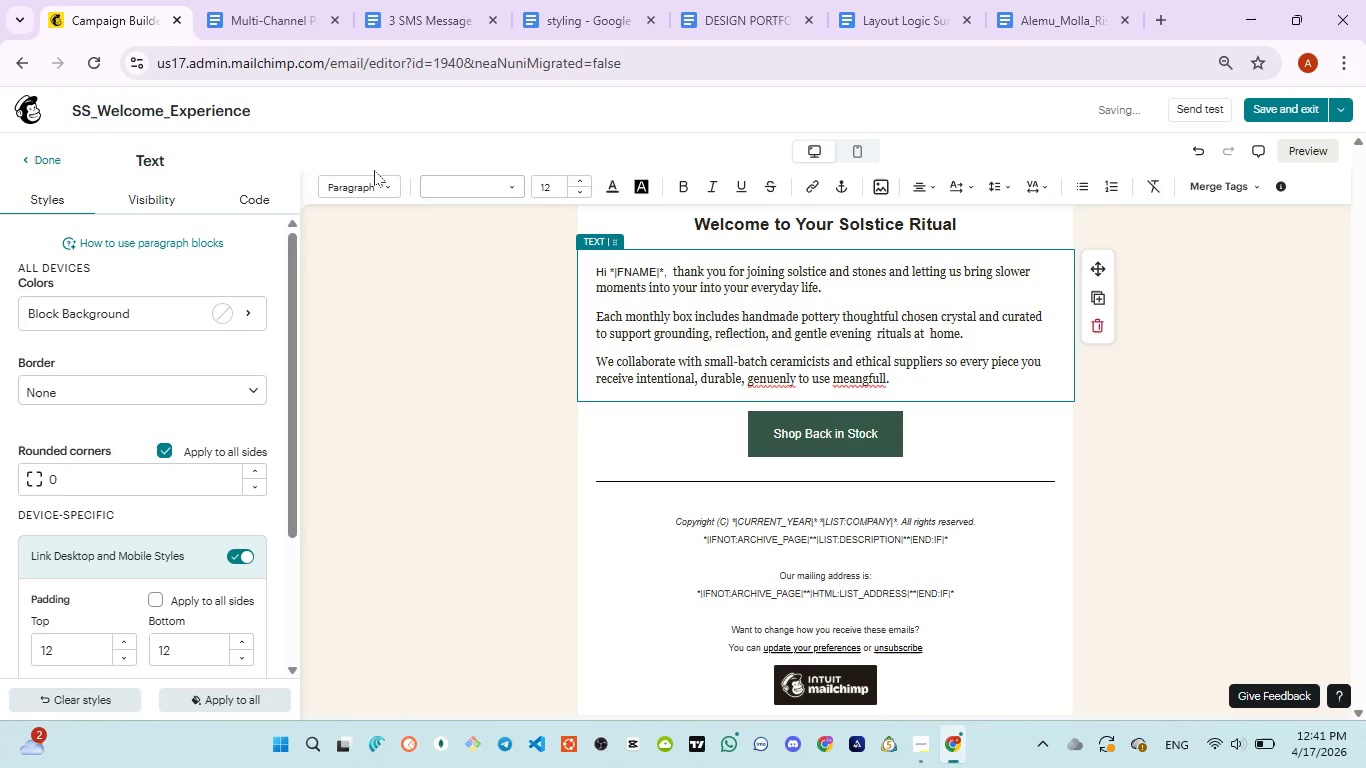 
left_click([399, 25])
 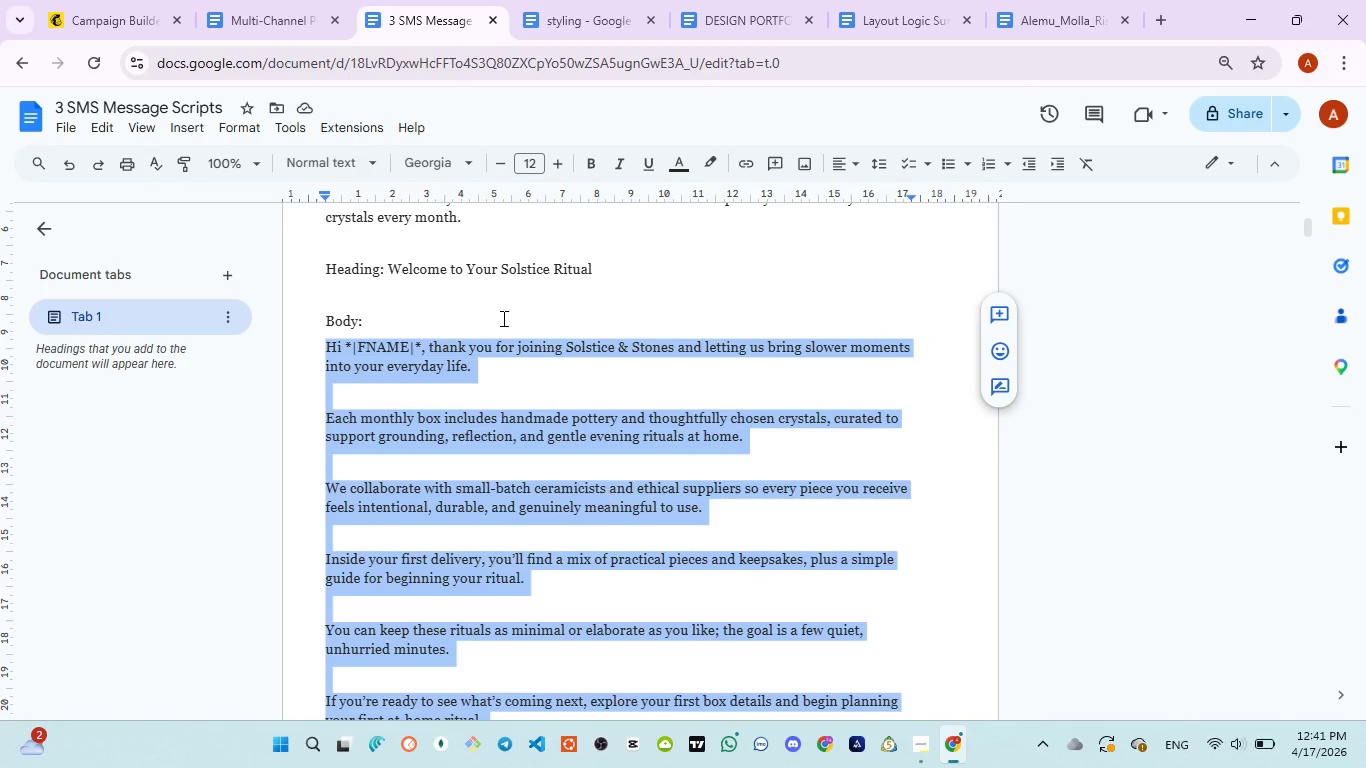 
wait(6.26)
 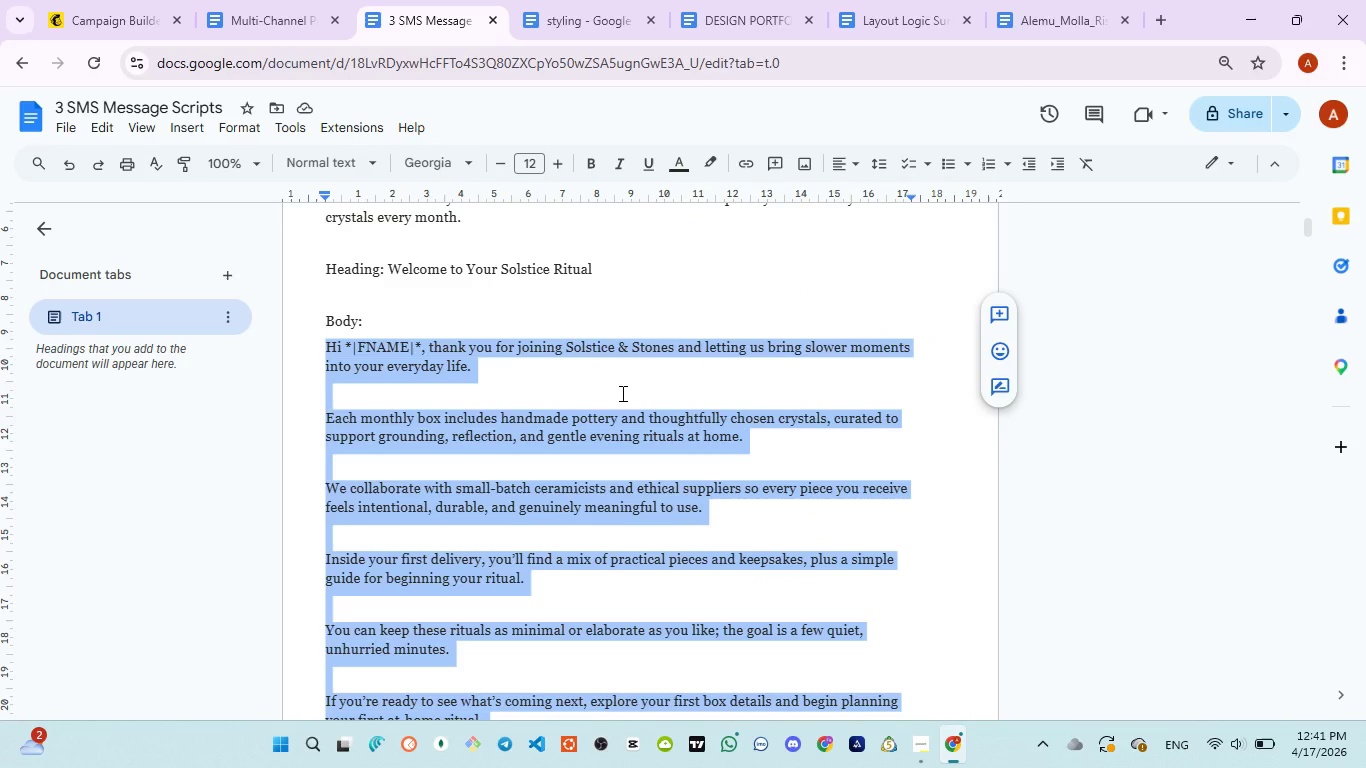 
left_click([123, 29])
 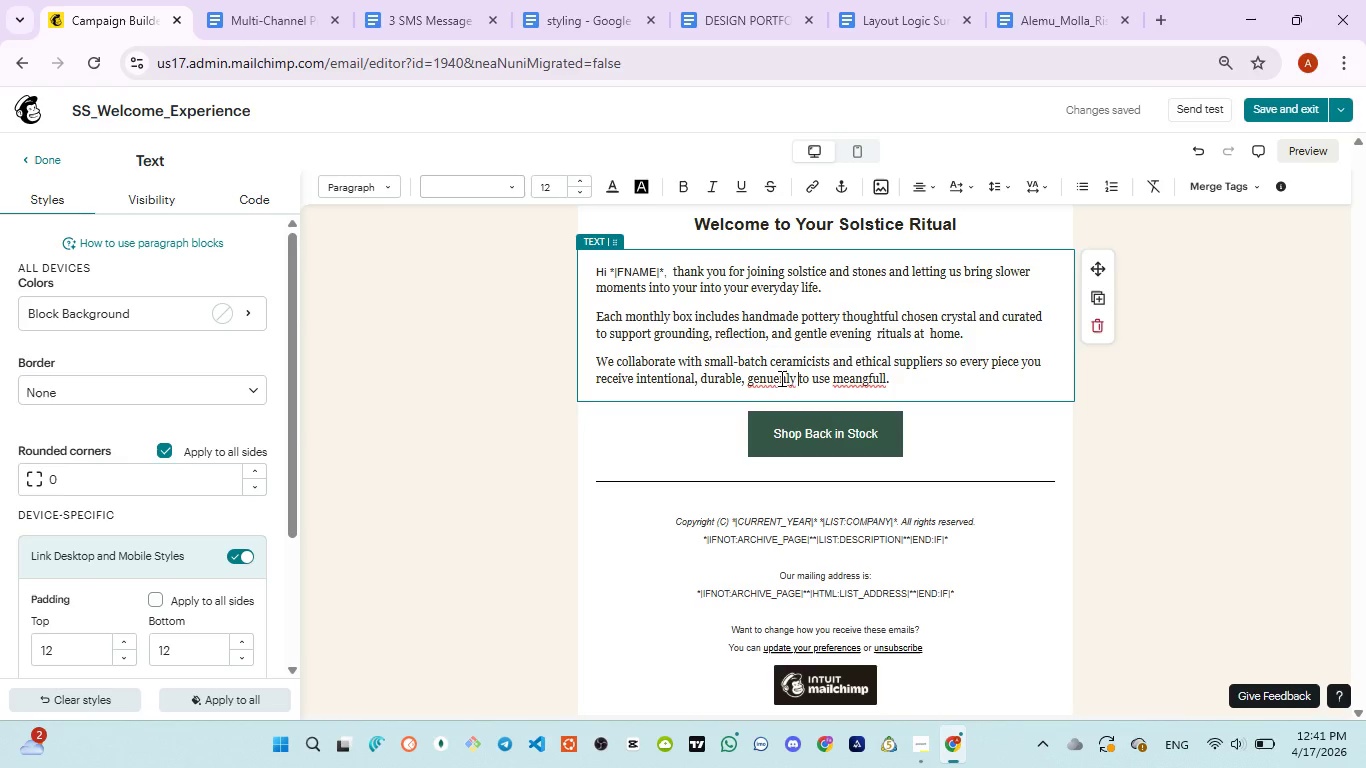 
left_click([780, 378])
 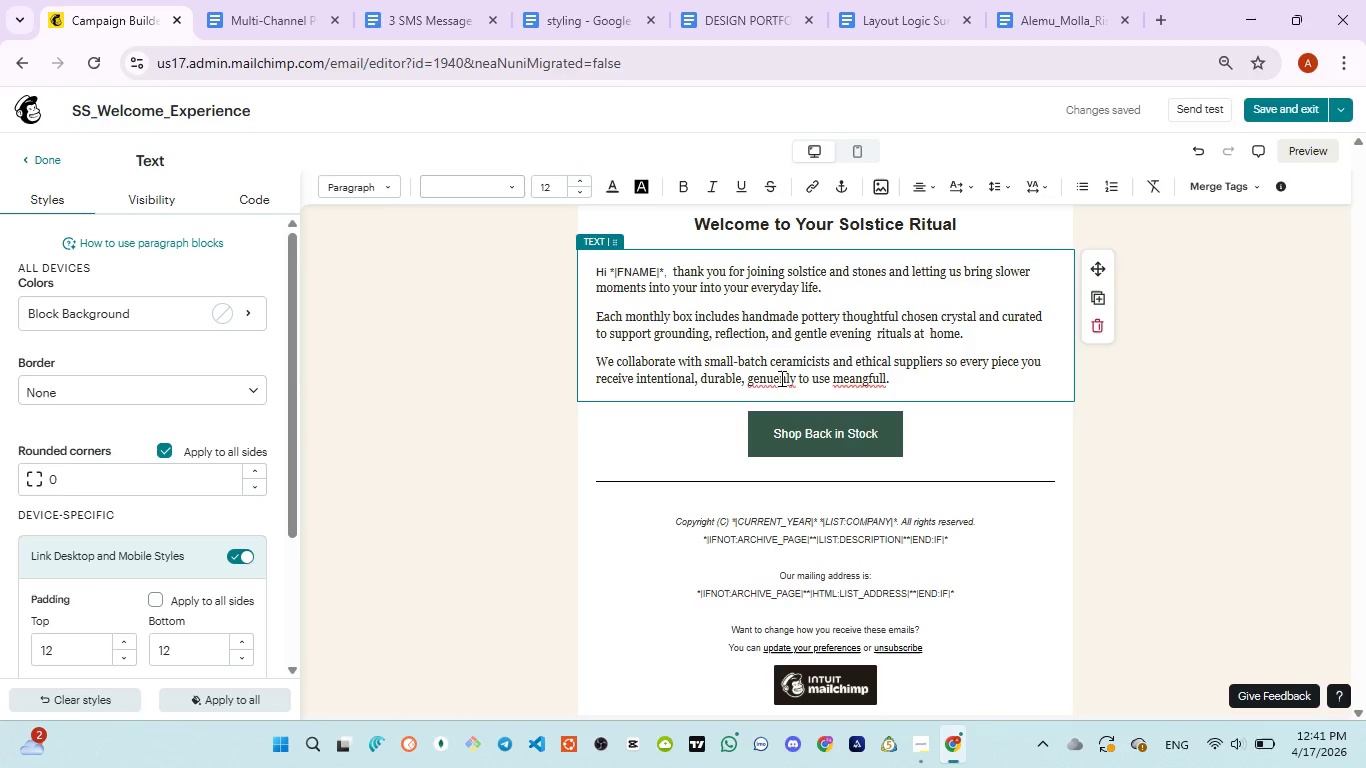 
key(Backspace)
 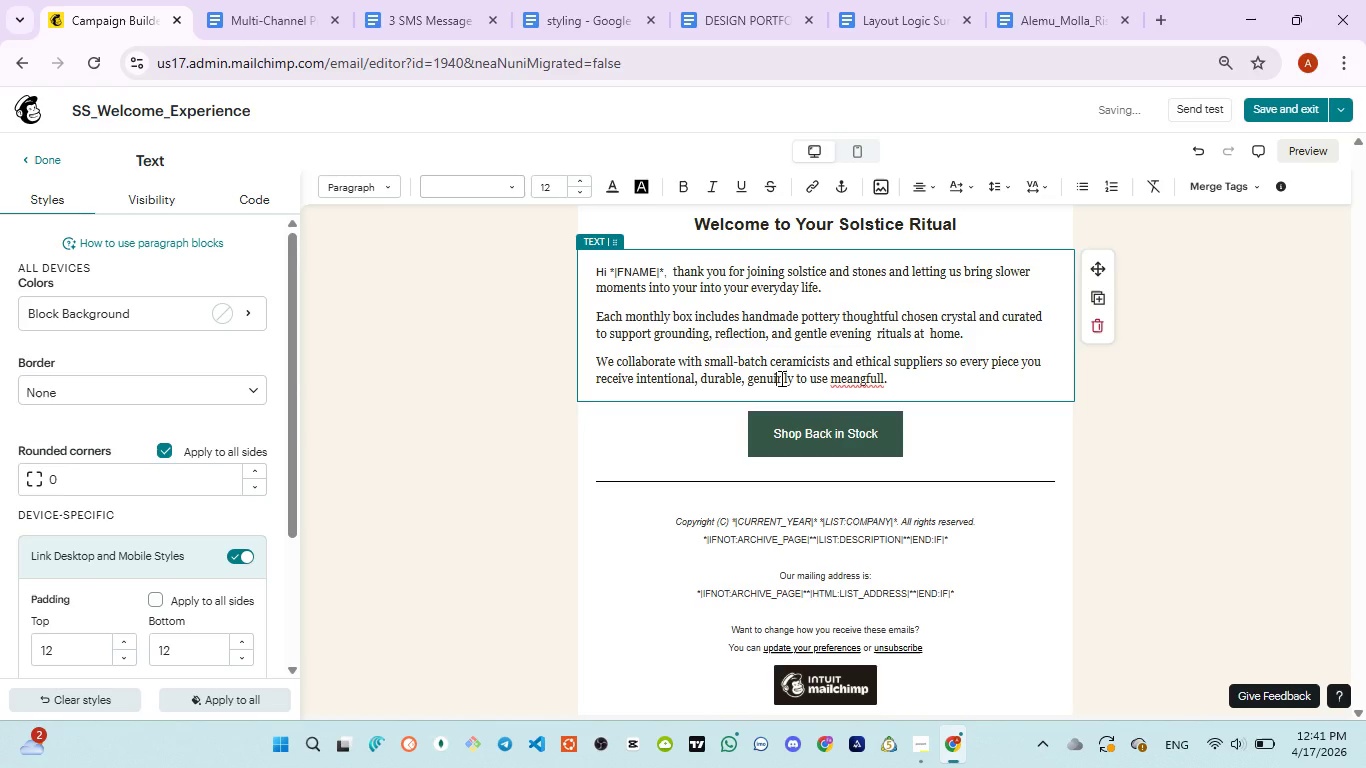 
key(I)
 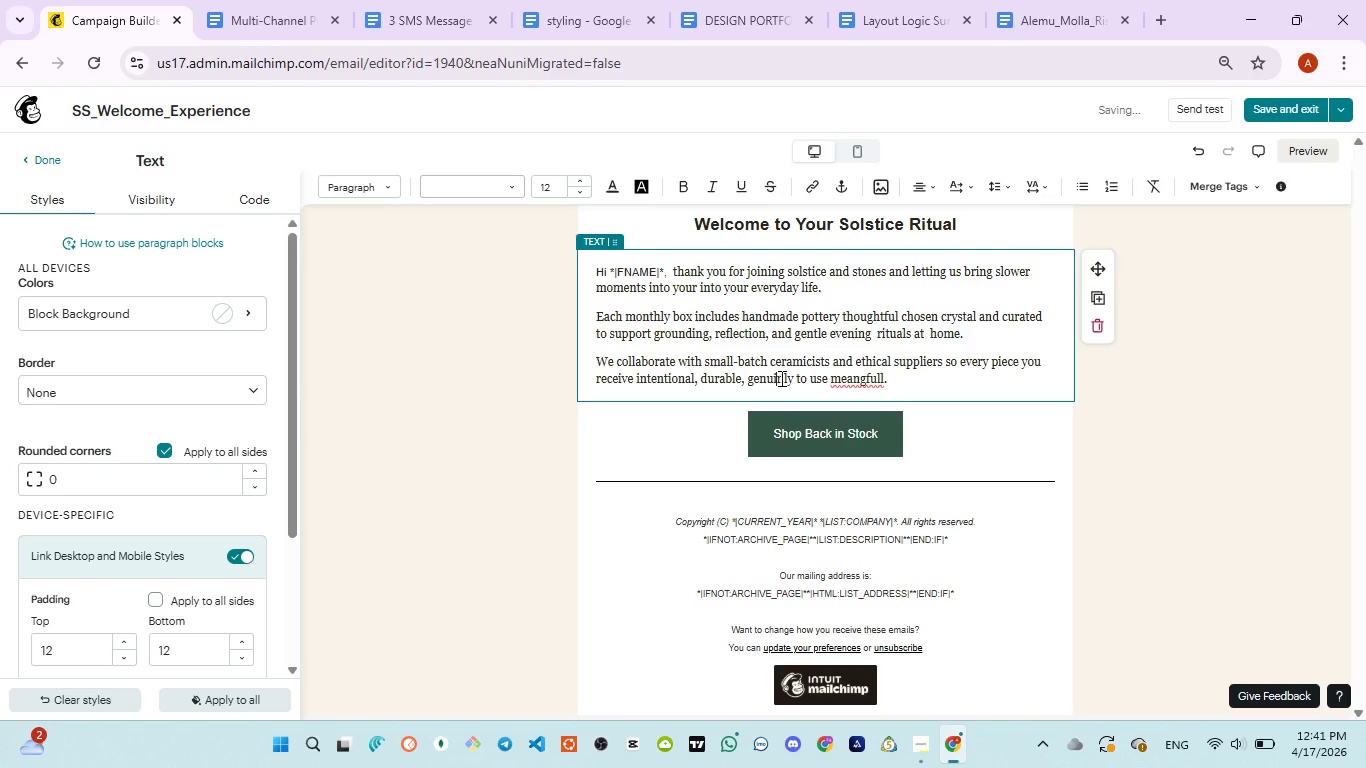 
key(ArrowRight)
 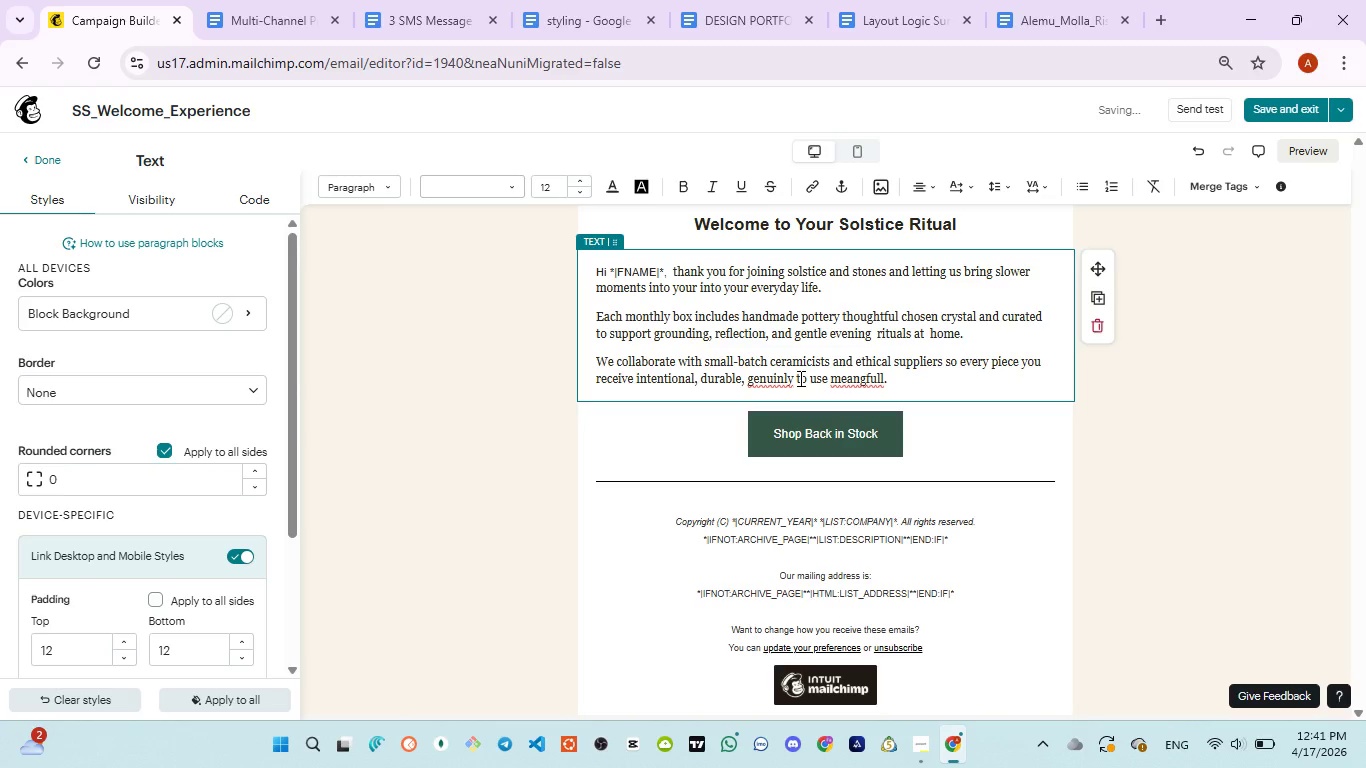 
key(E)
 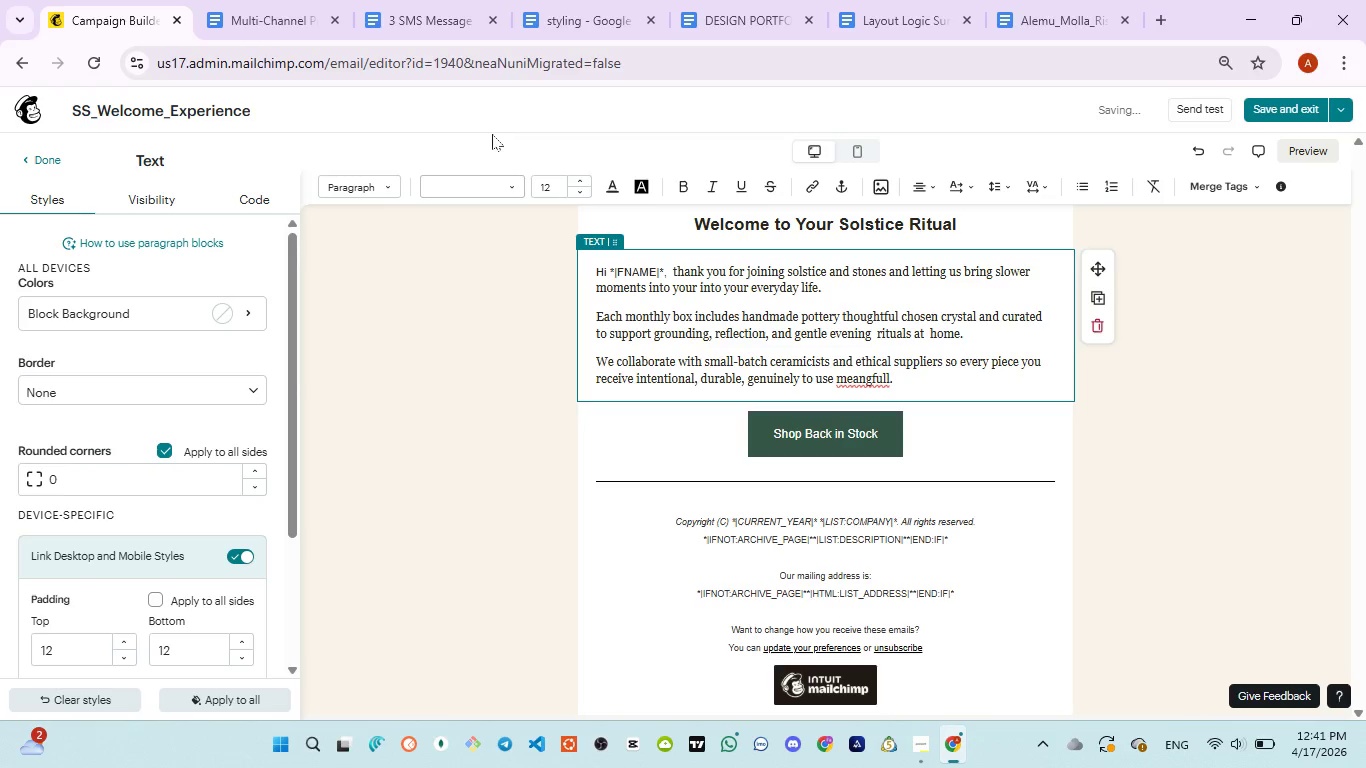 
left_click([426, 28])
 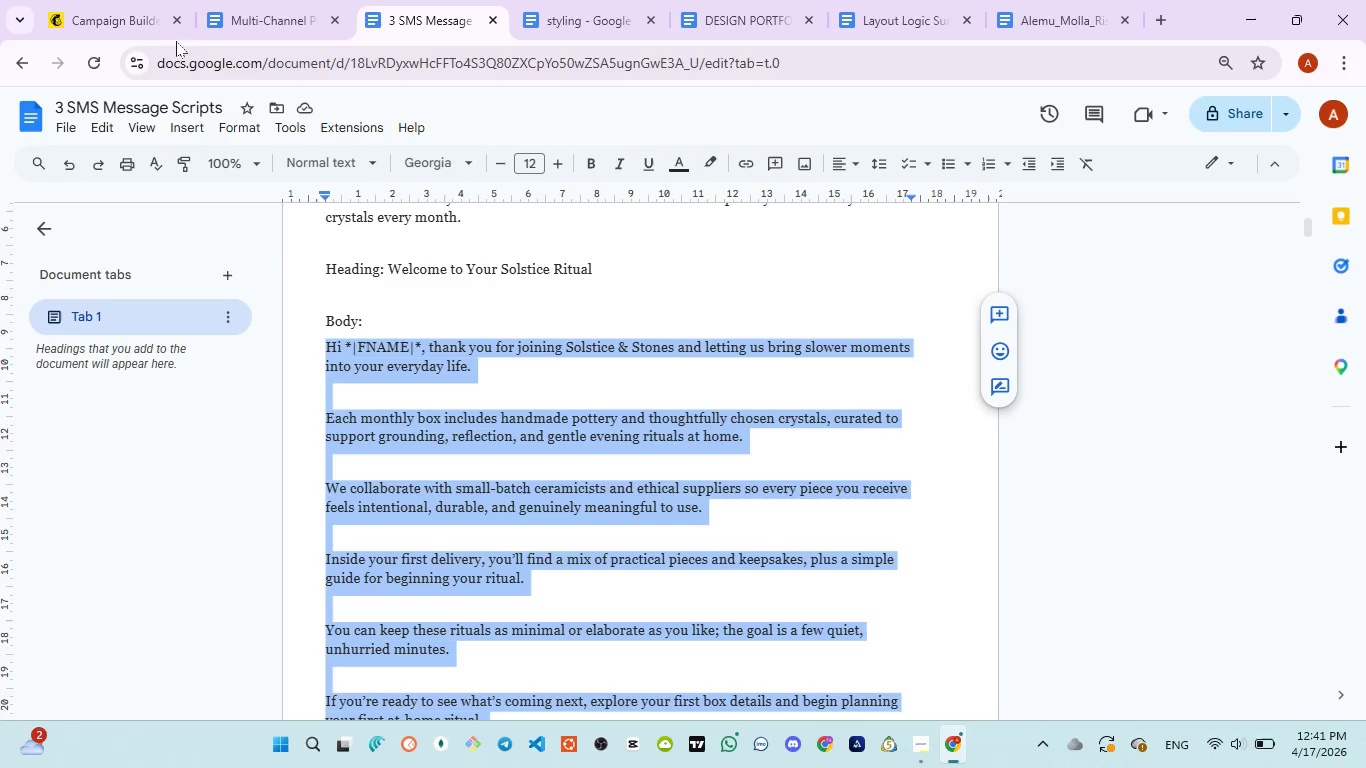 
left_click([118, 15])
 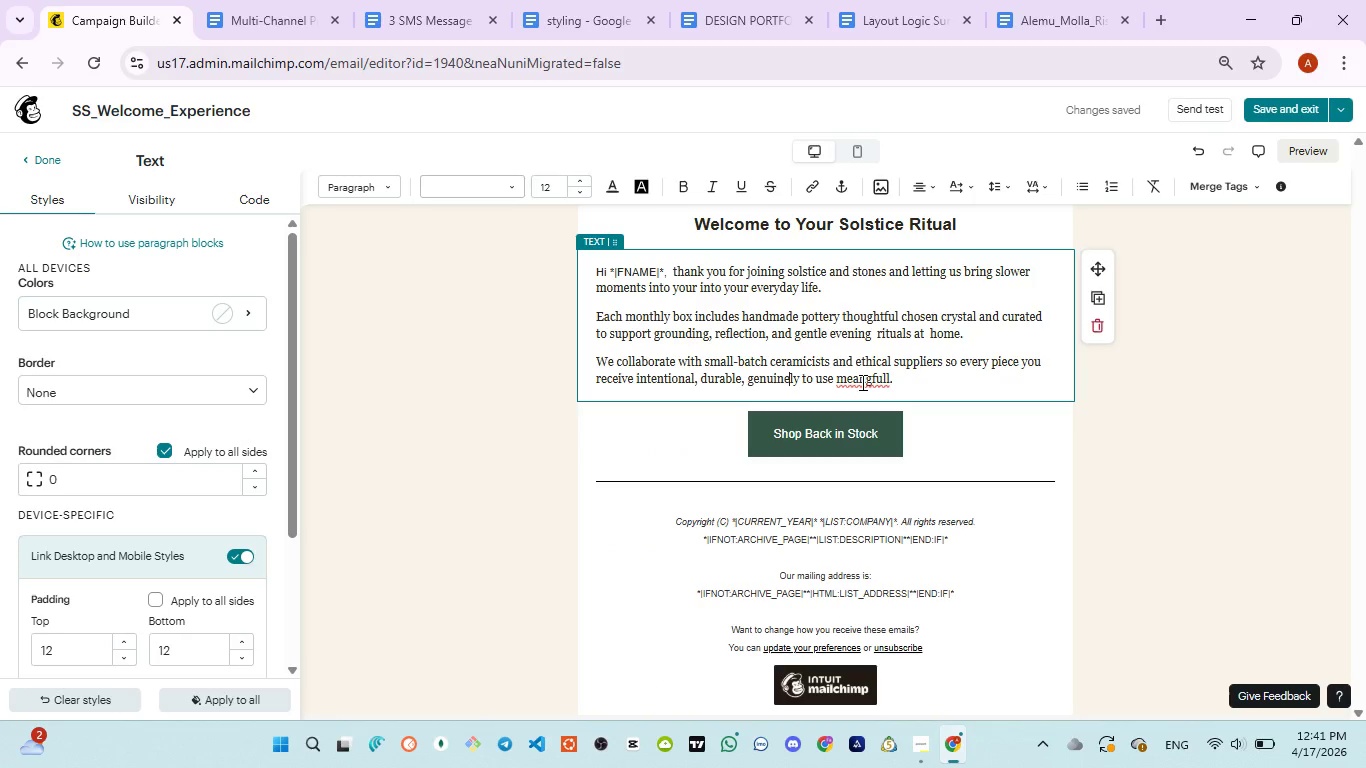 
double_click([861, 382])
 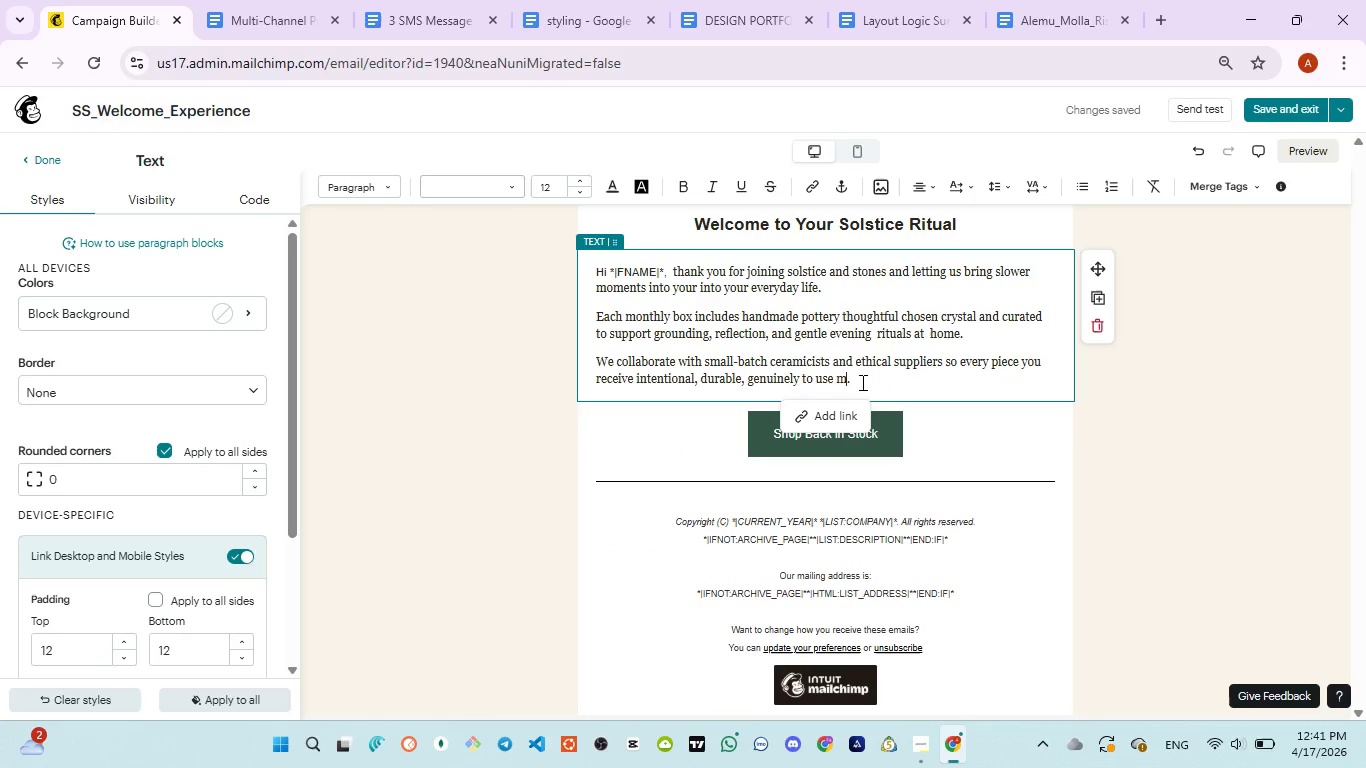 
type(meang)
 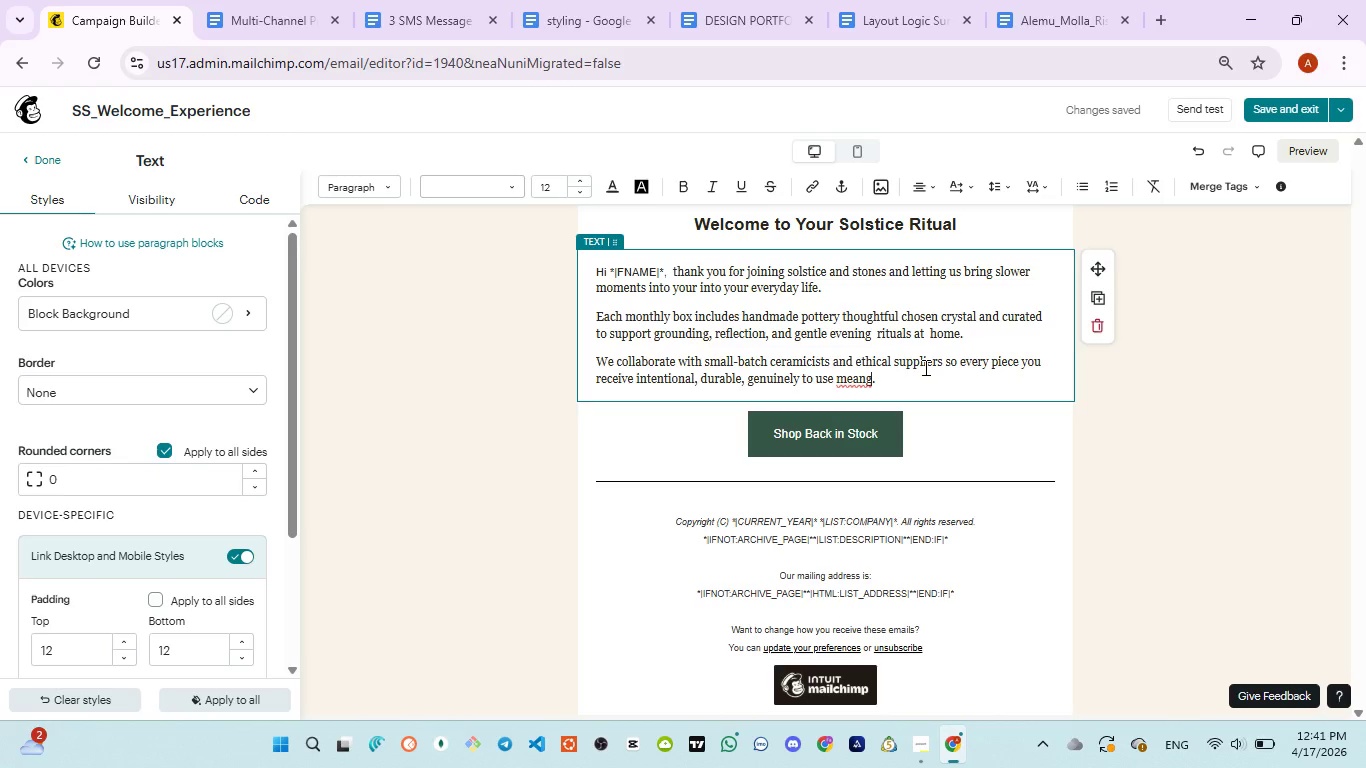 
wait(6.86)
 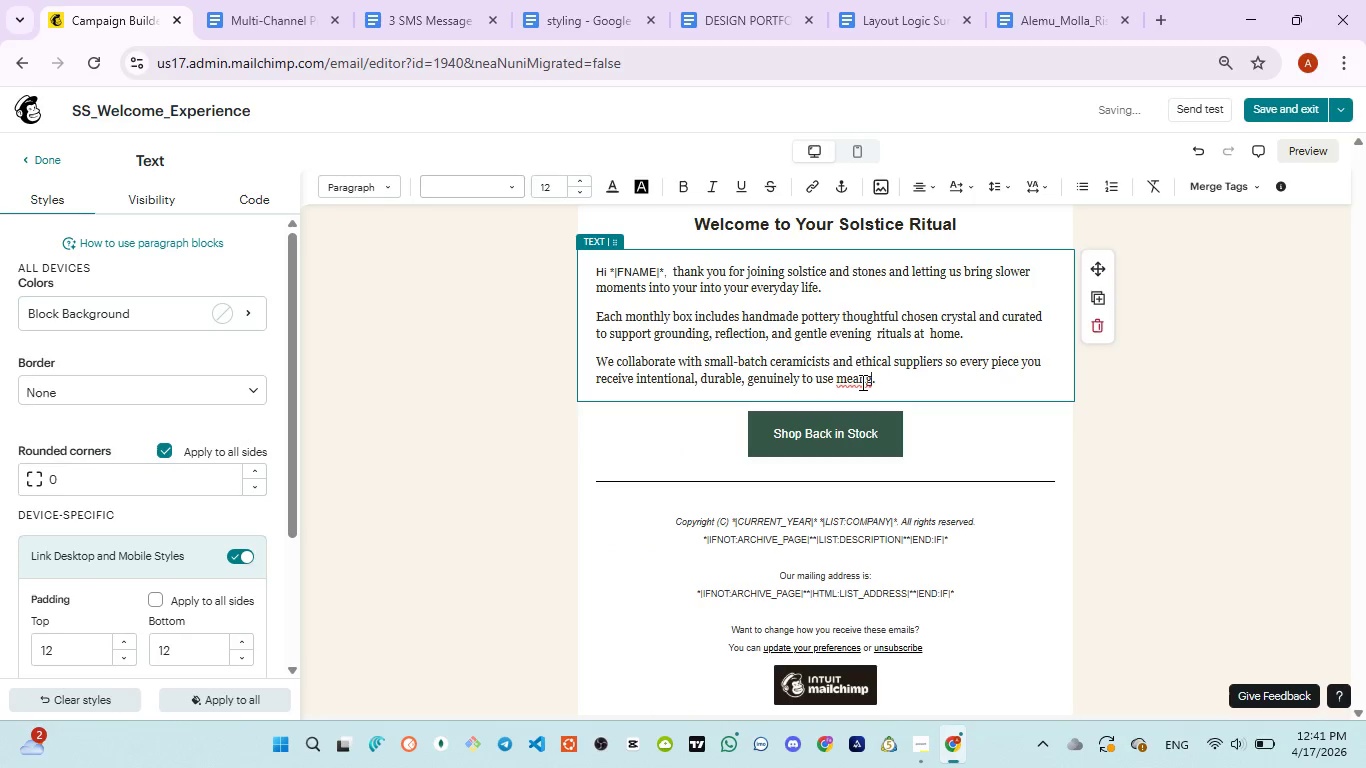 
key(Backspace)
type(ingful to use )
key(Backspace)
type(.)
 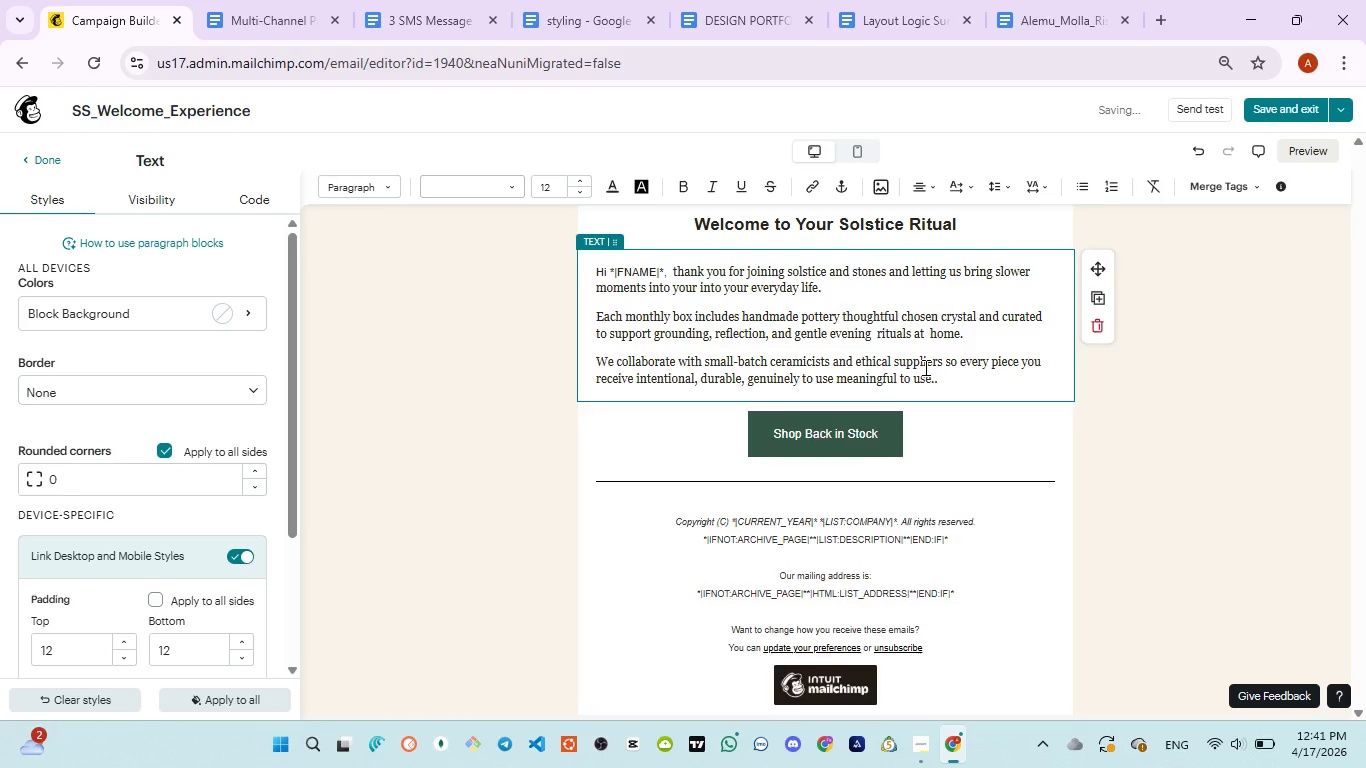 
key(Enter)
 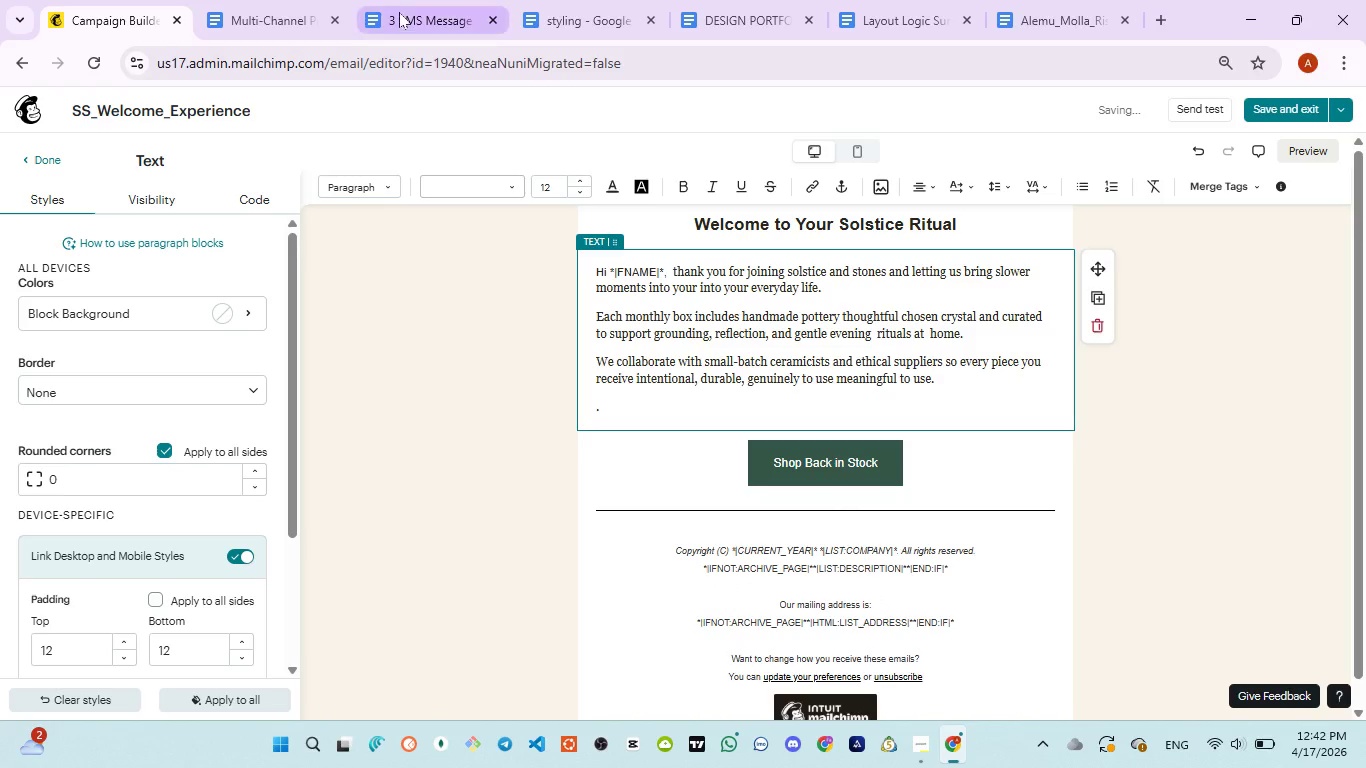 
left_click([399, 12])
 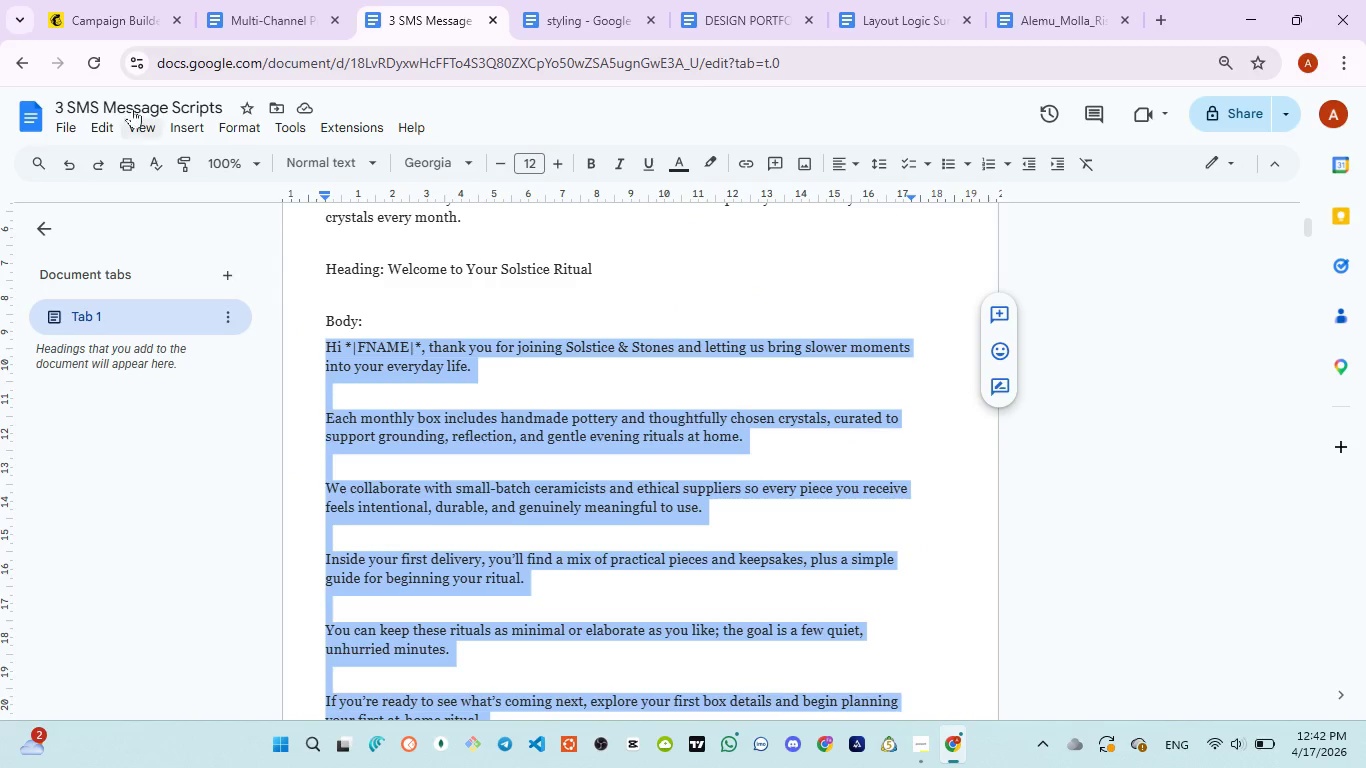 
left_click([82, 0])
 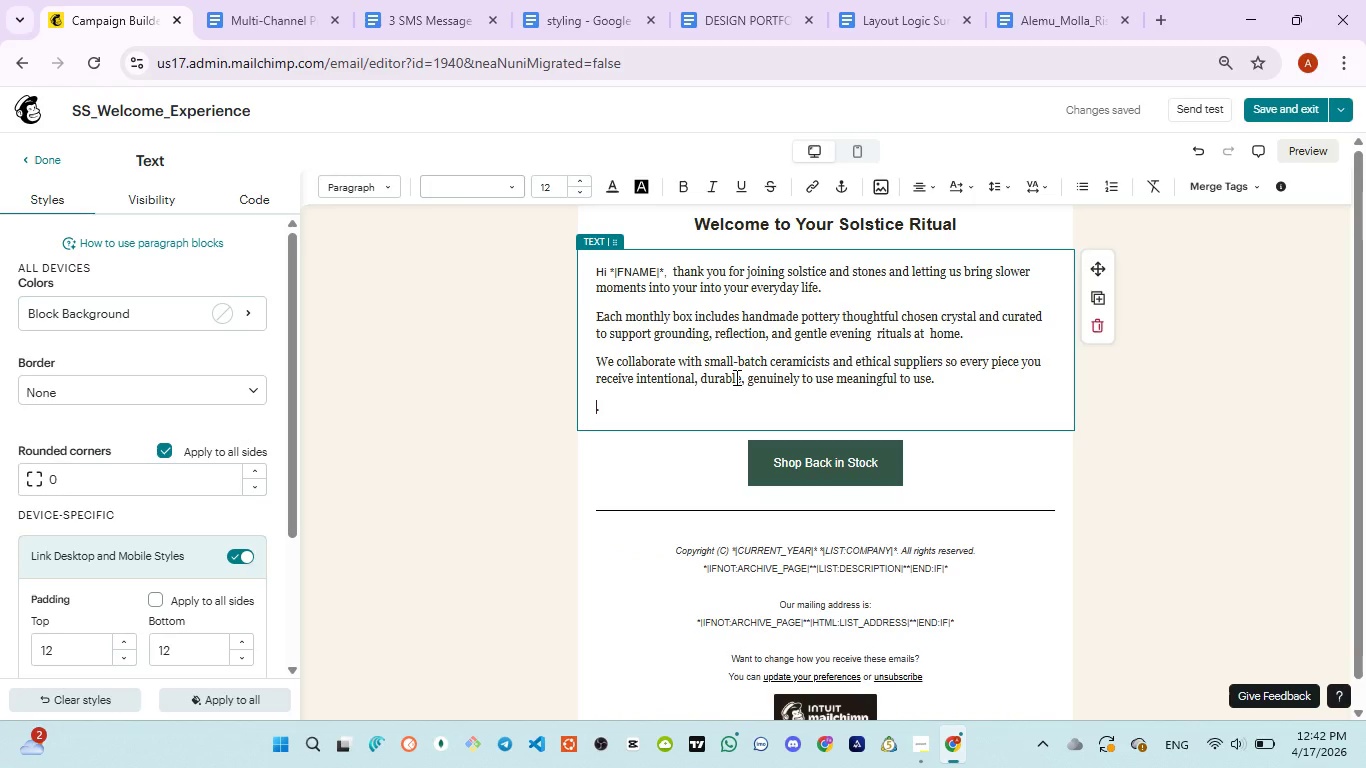 
type(Inside your delivery )
 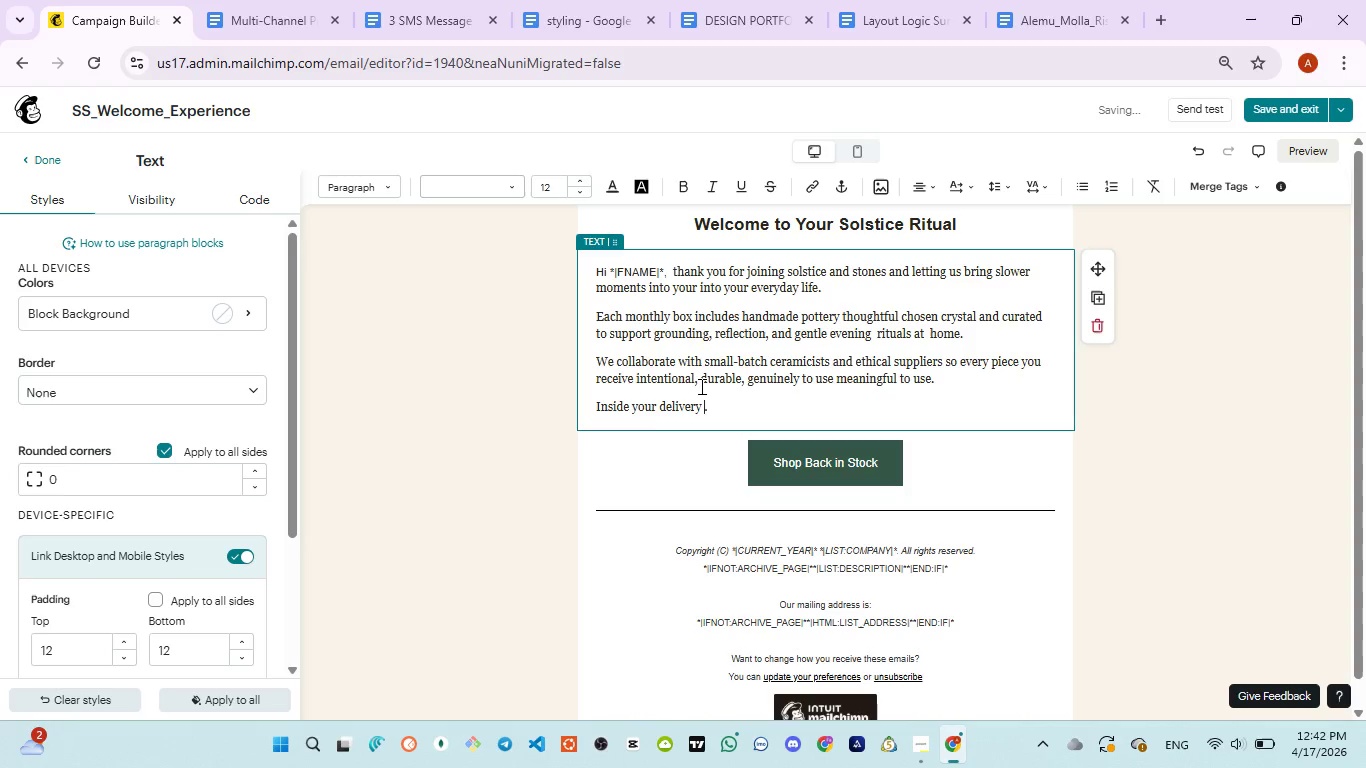 
key(ArrowRight)
 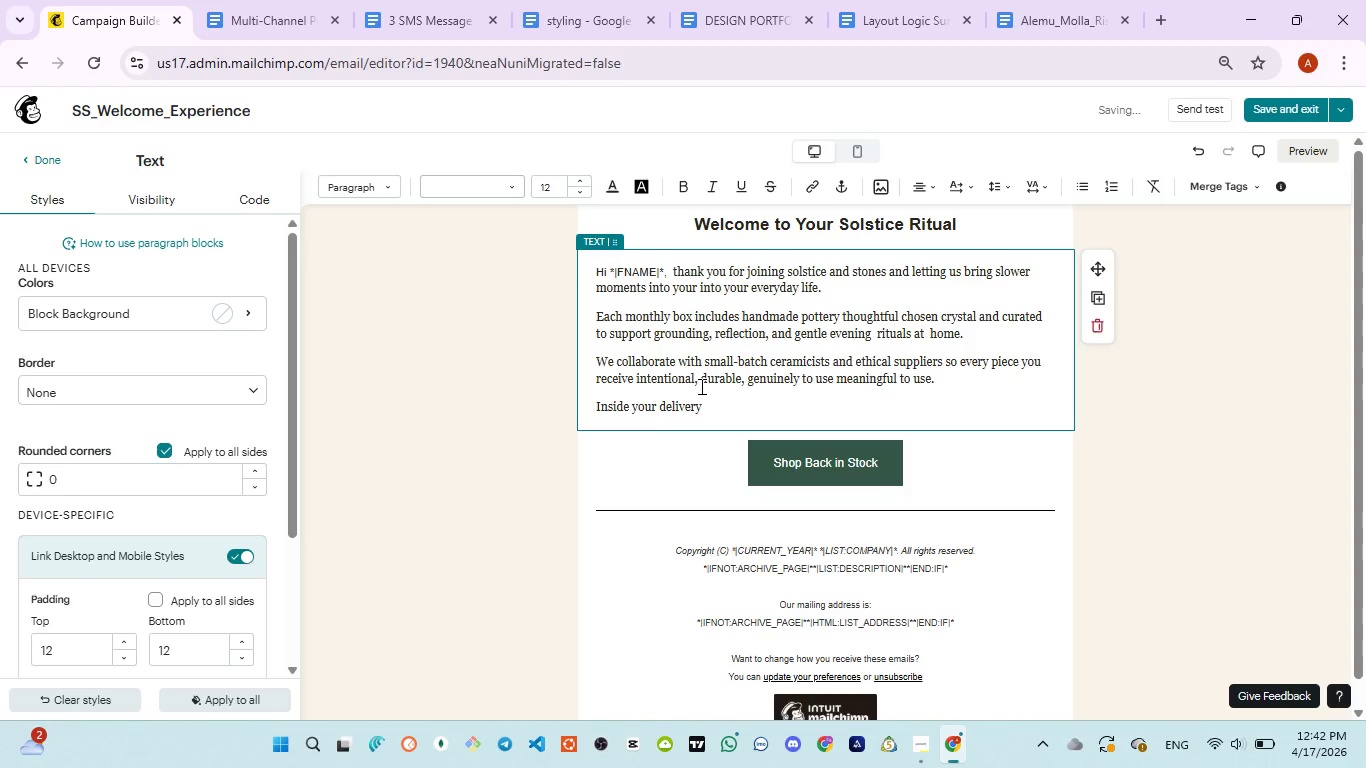 
key(Backspace)
 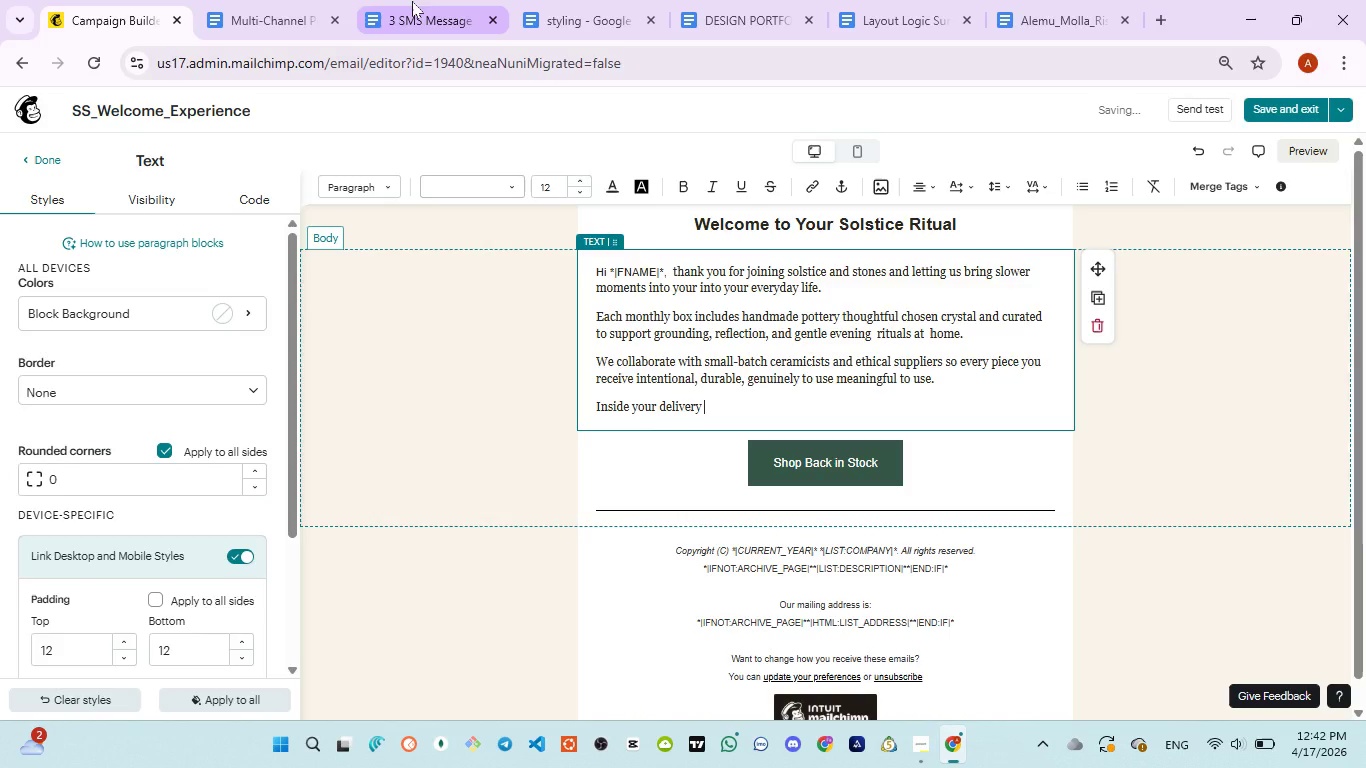 
left_click([412, 1])
 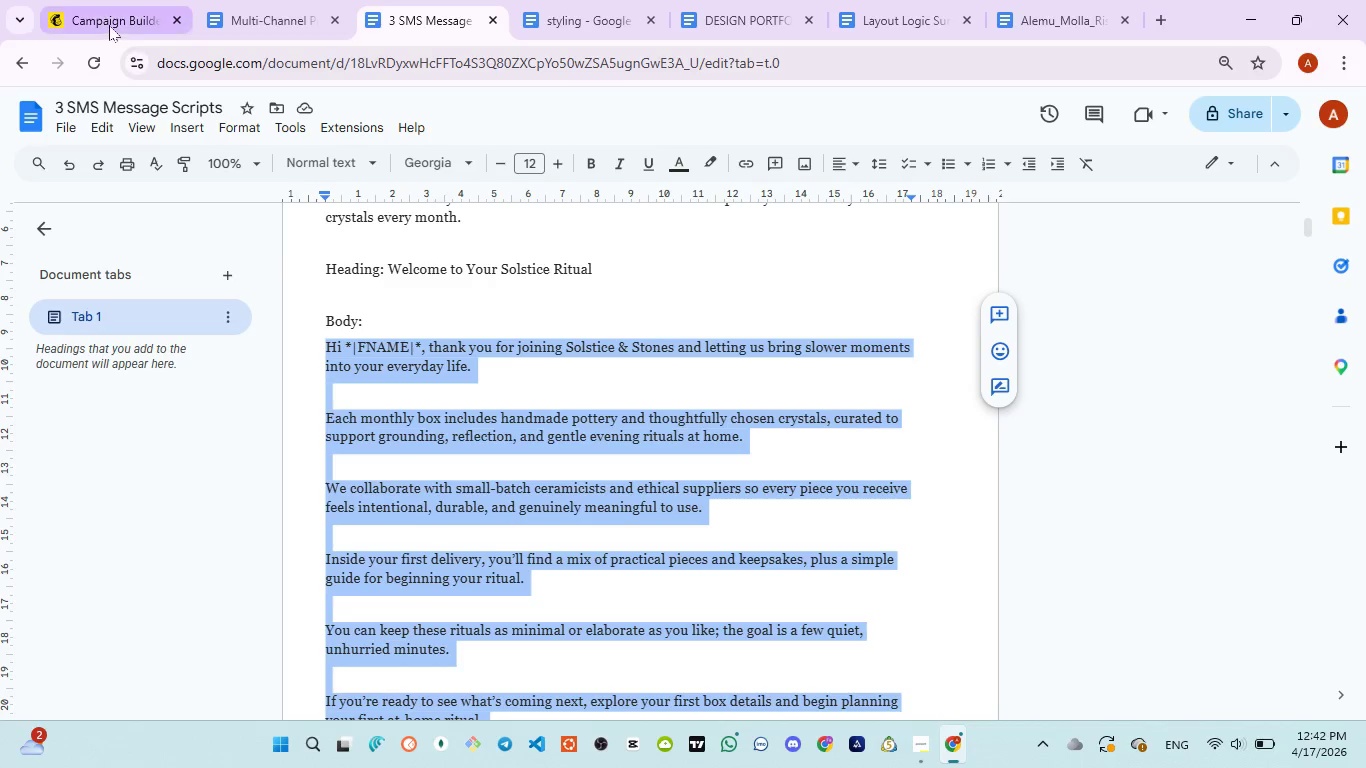 
wait(5.47)
 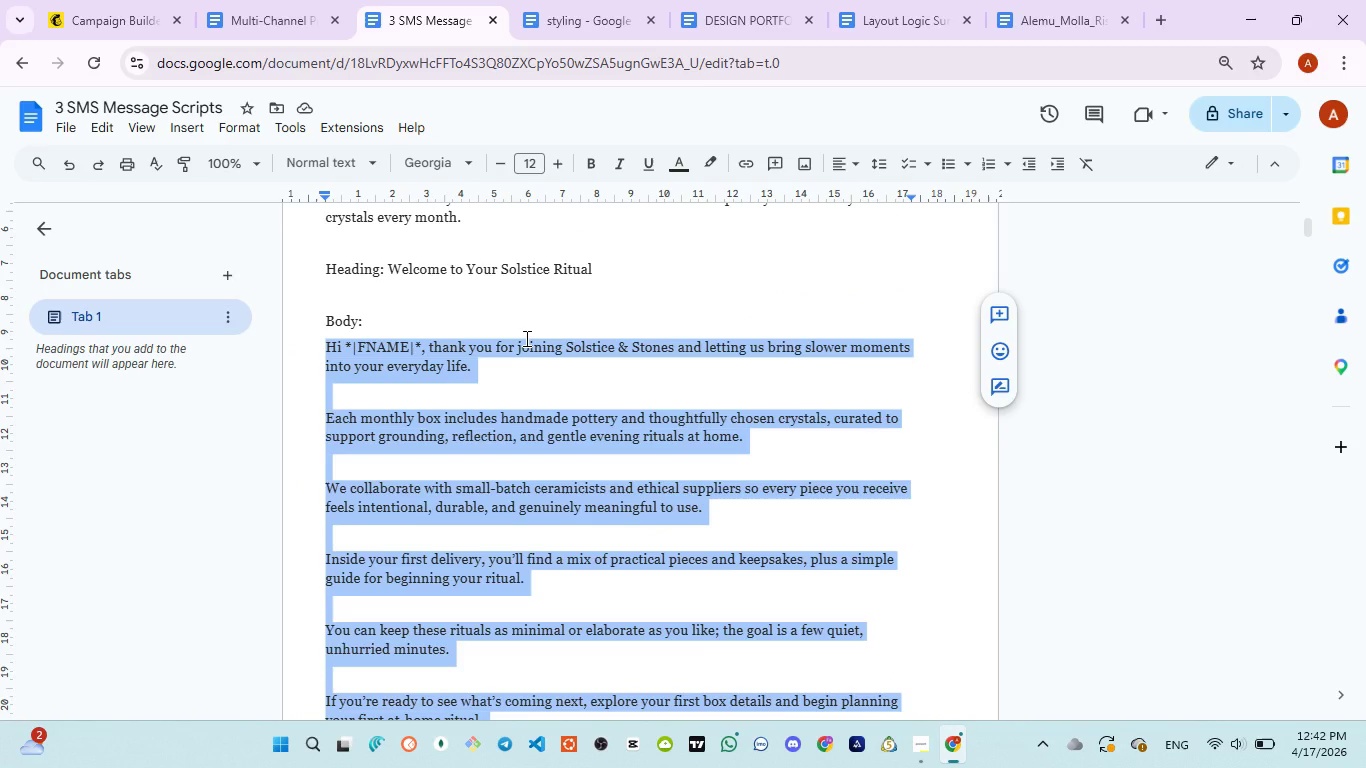 
left_click([109, 25])
 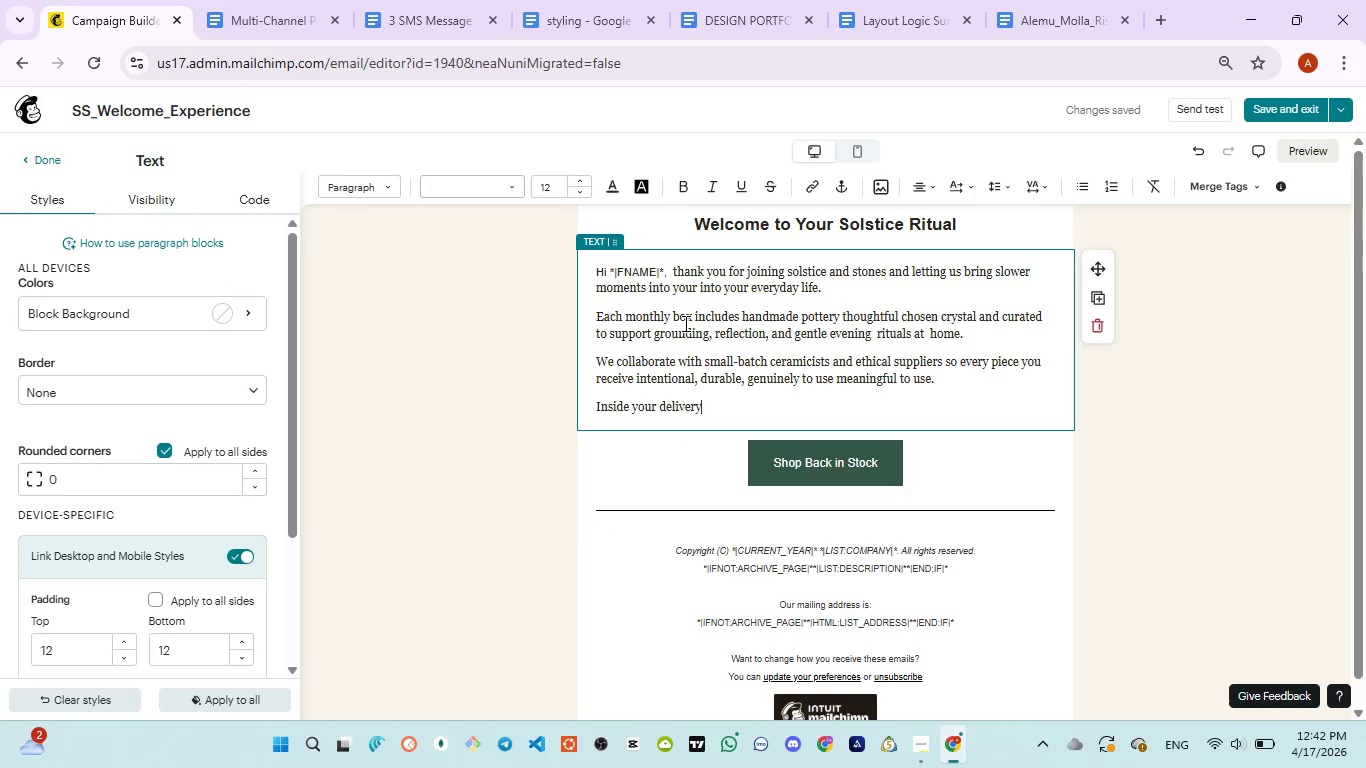 
key(ArrowLeft)
 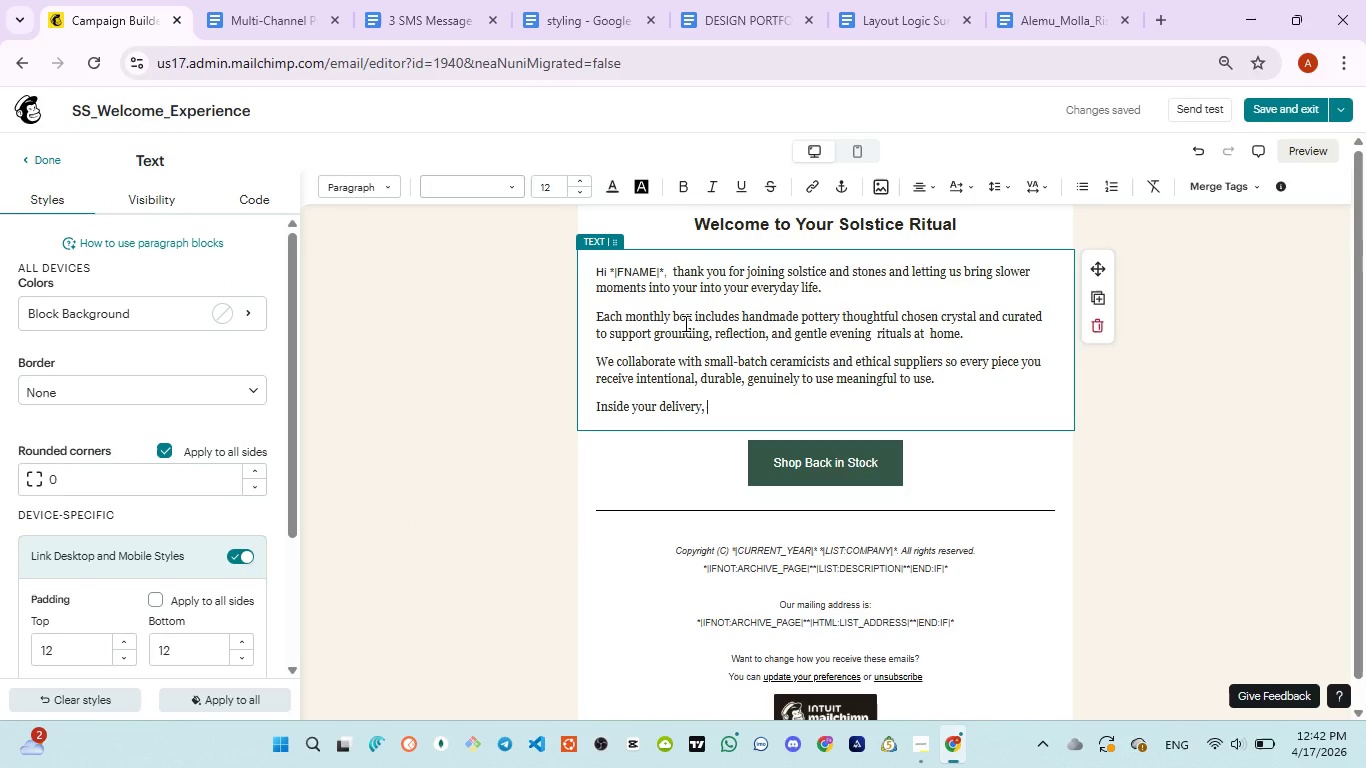 
type(, you will find )
 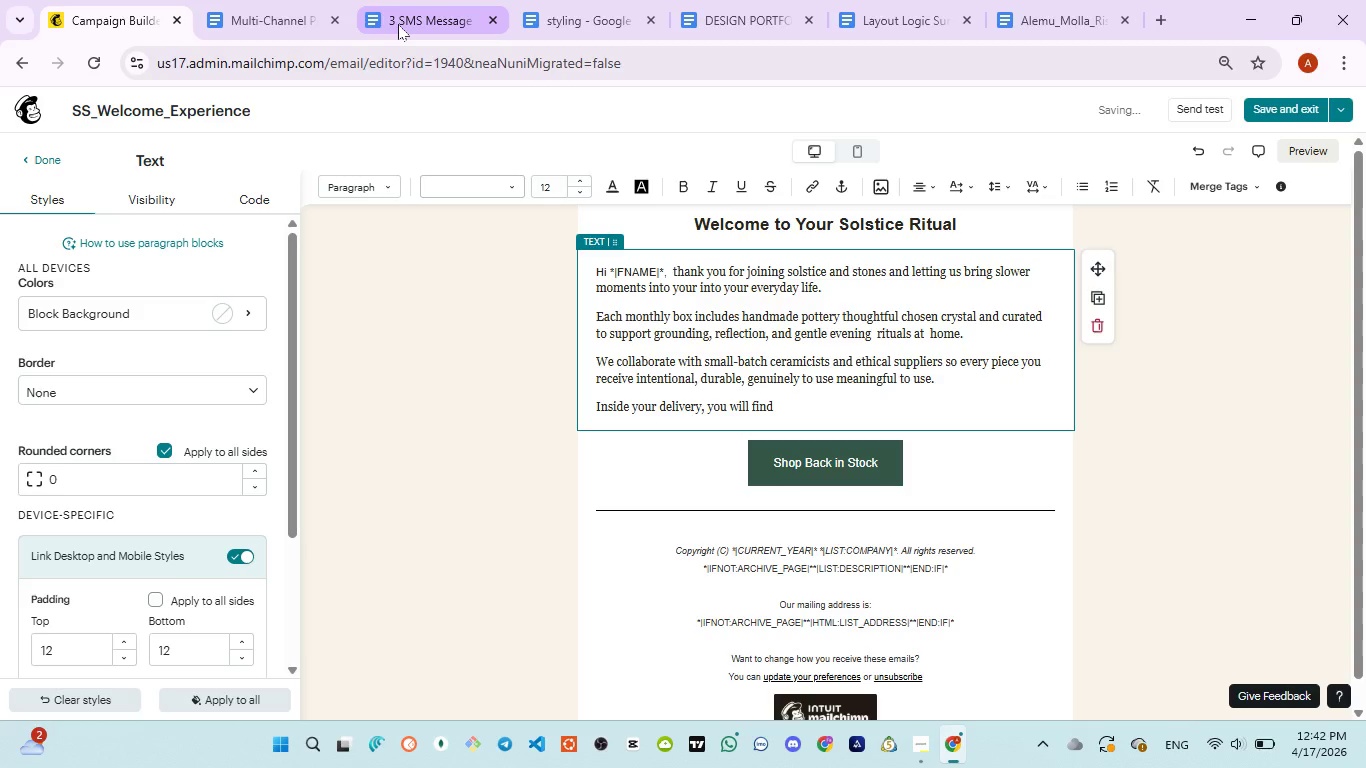 
left_click([398, 24])
 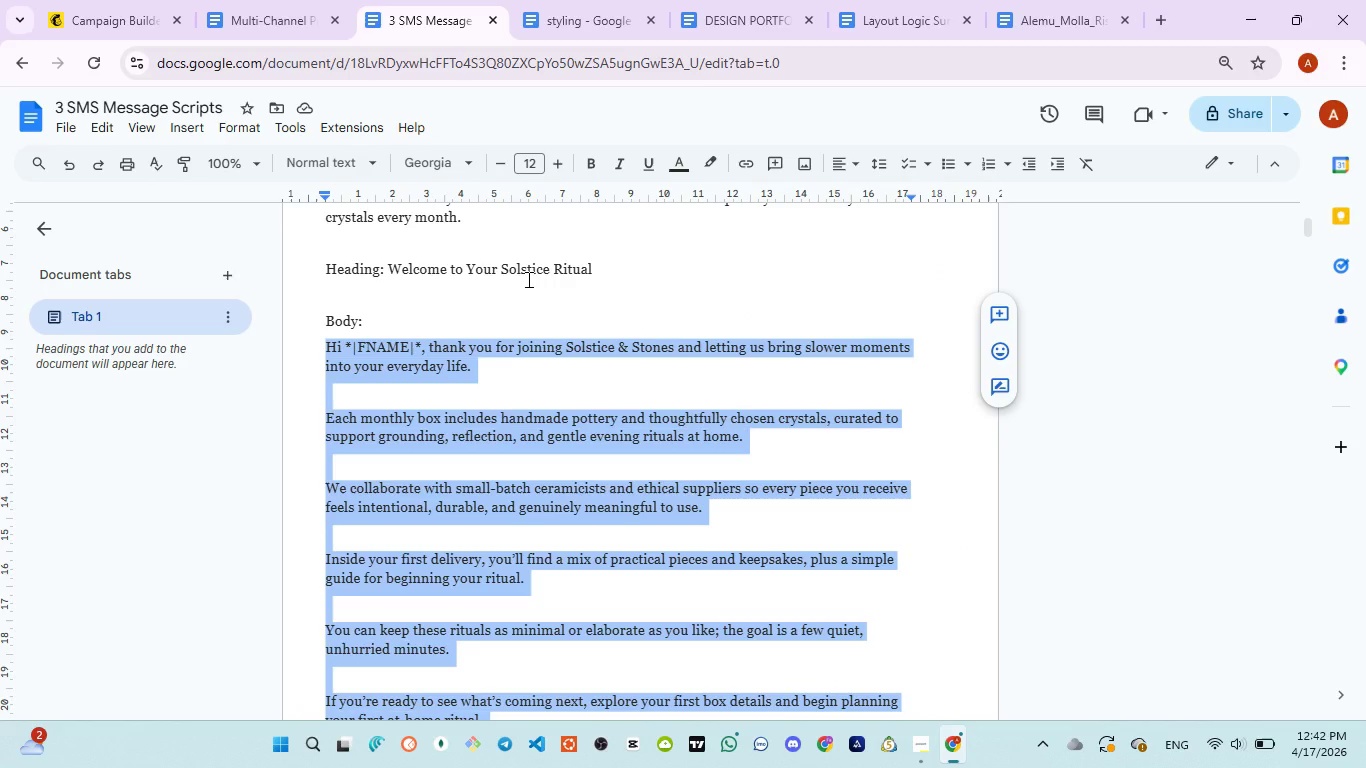 
wait(9.67)
 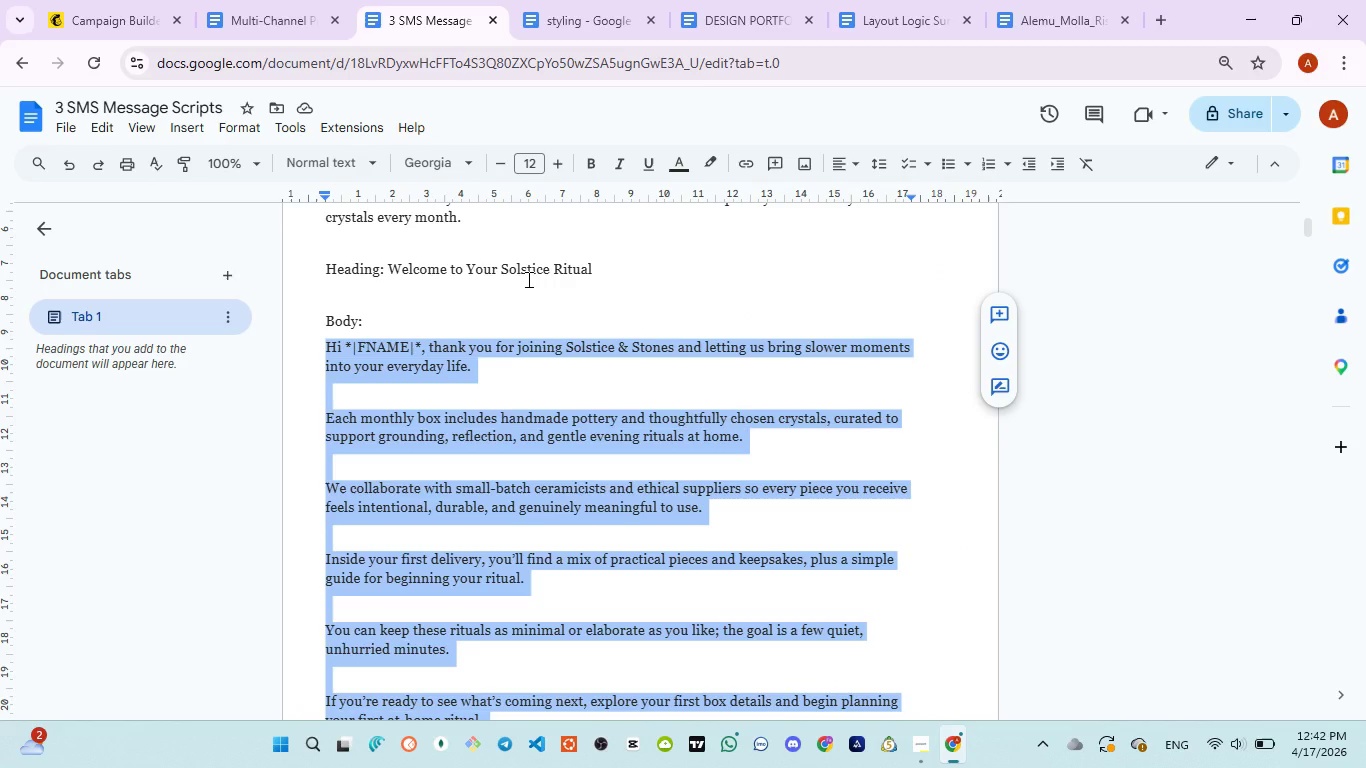 
left_click([93, 28])
 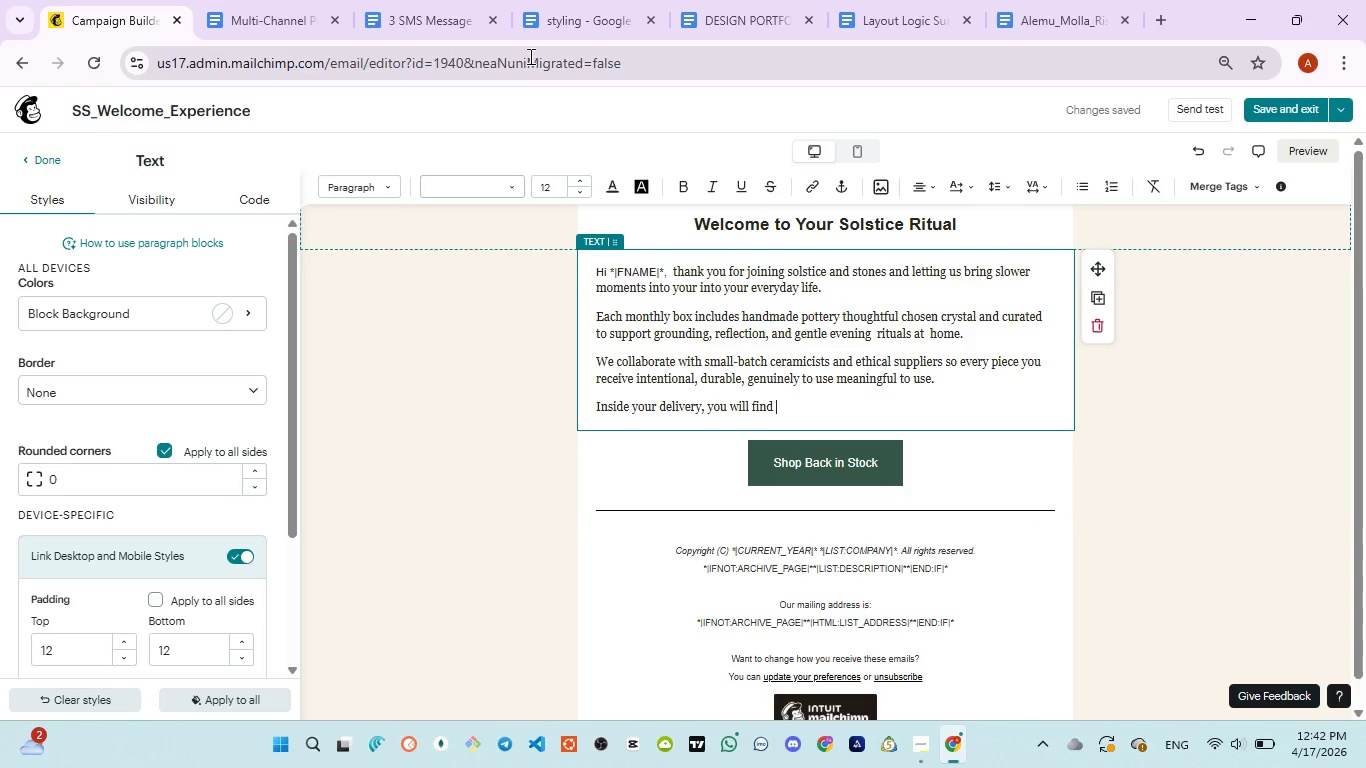 
left_click([414, 16])
 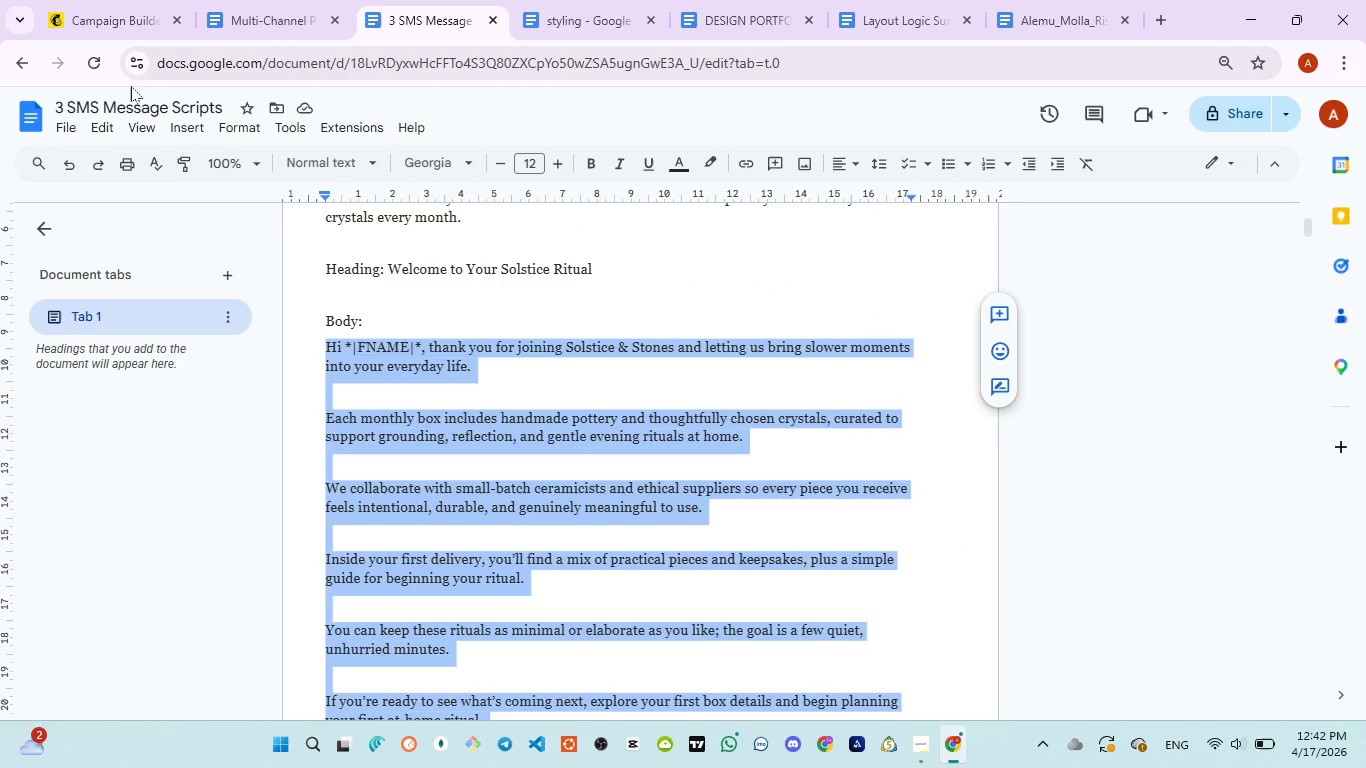 
left_click([101, 16])
 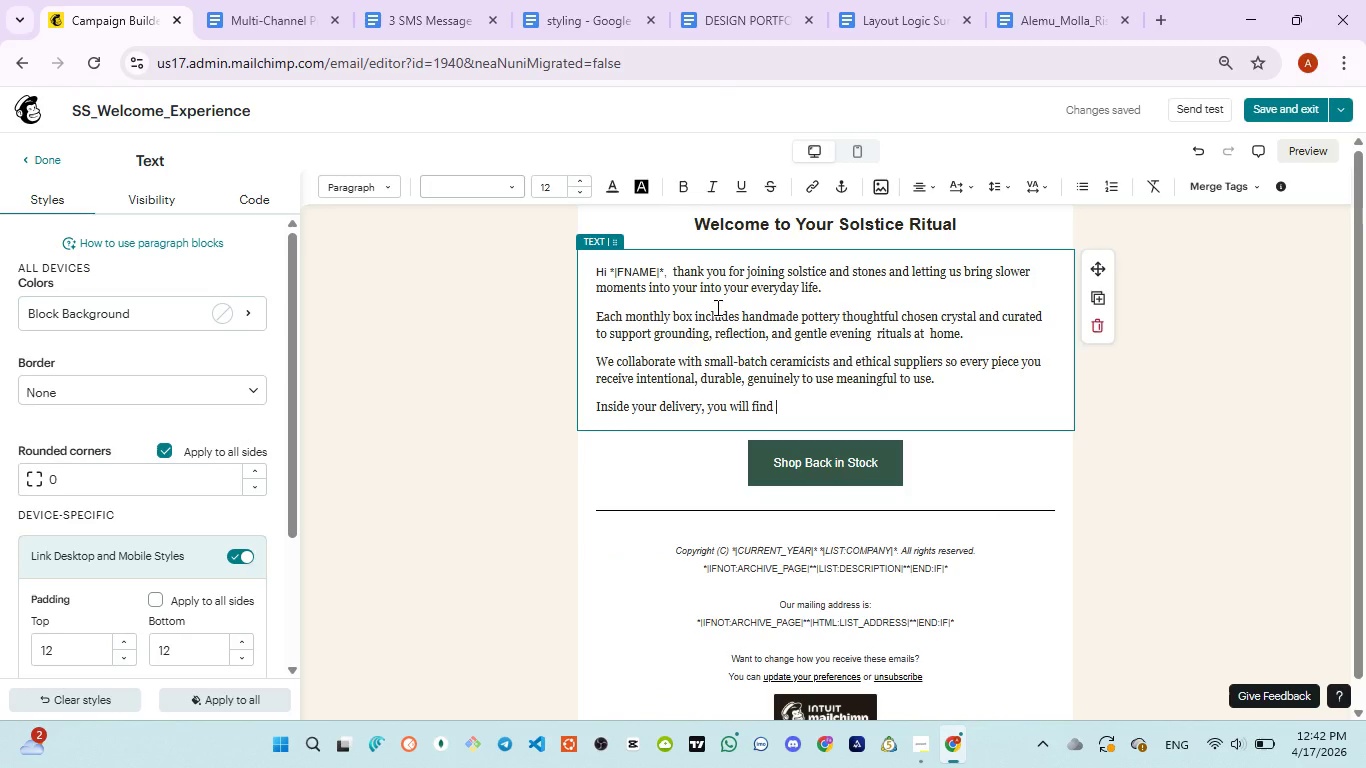 
type(a mix of )
 